 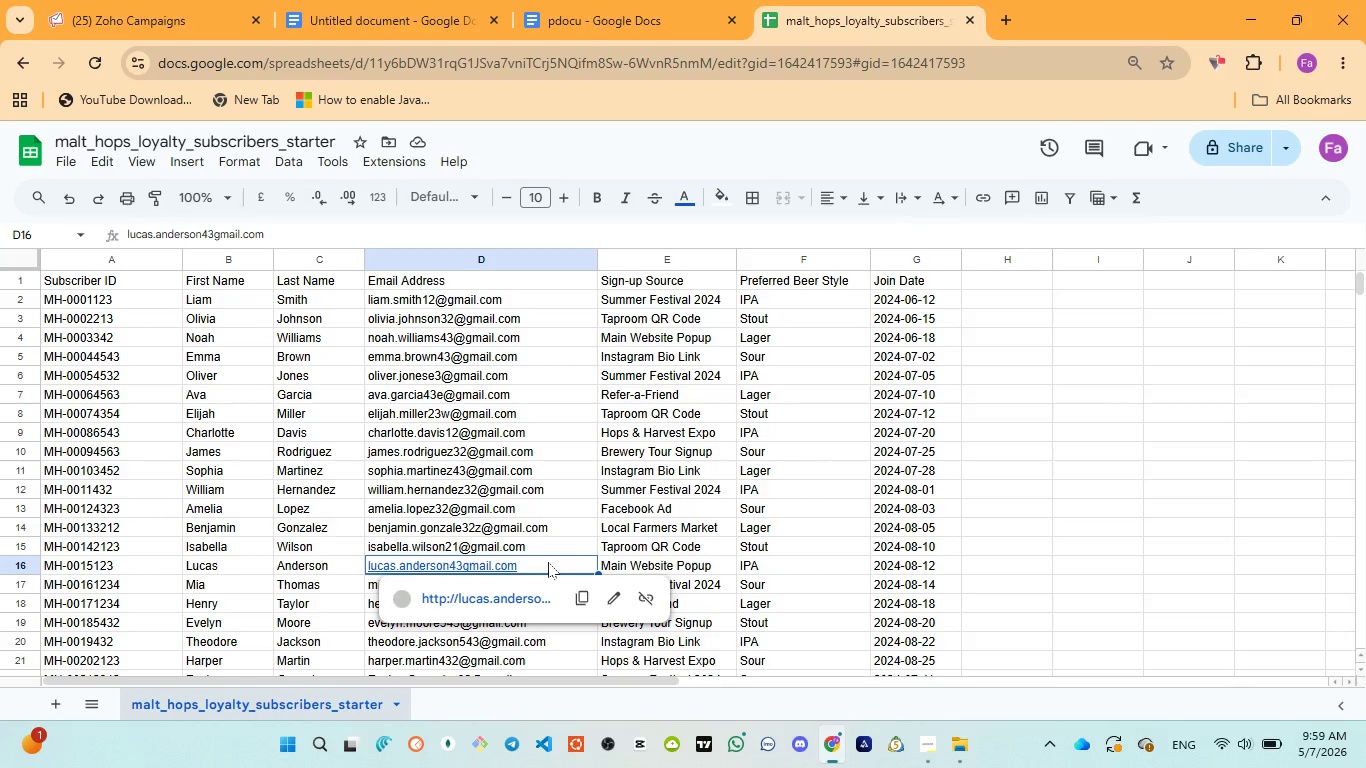 
left_click([508, 524])
 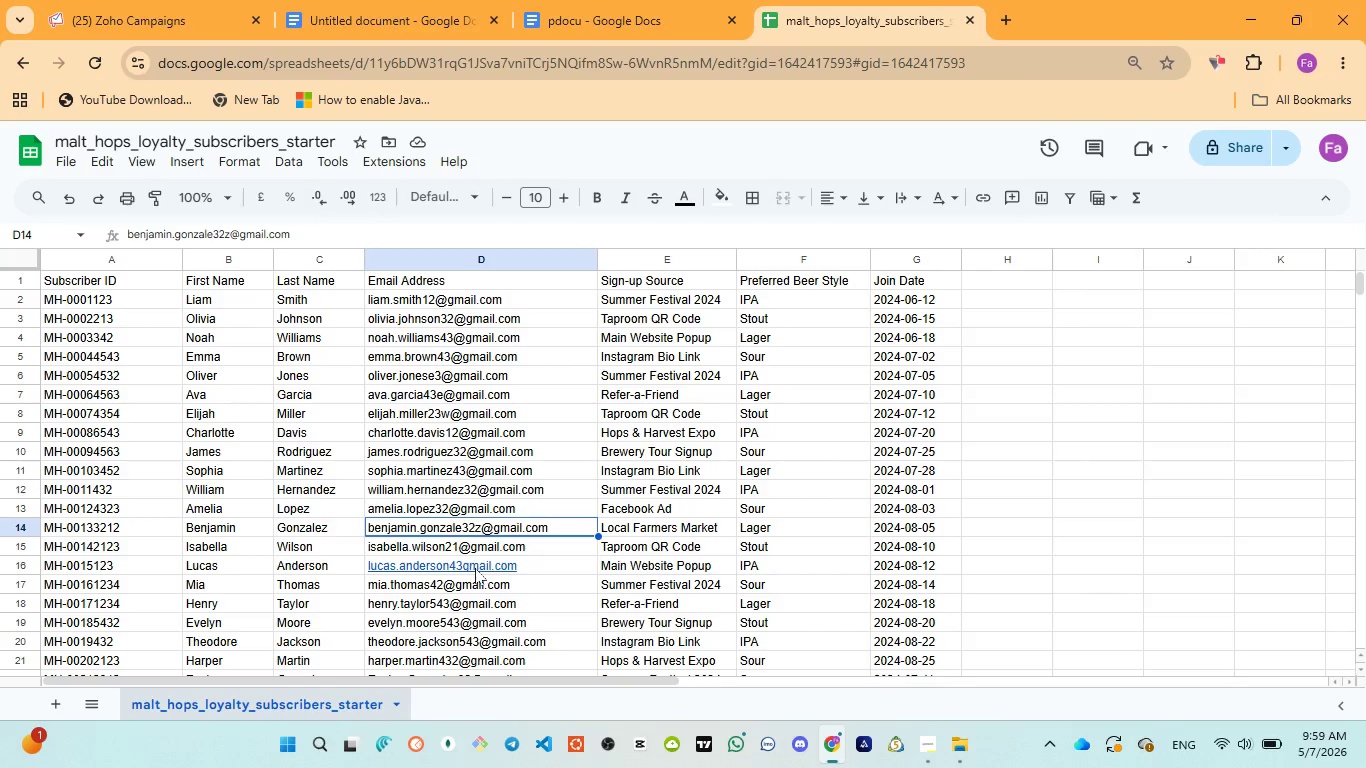 
left_click([466, 571])
 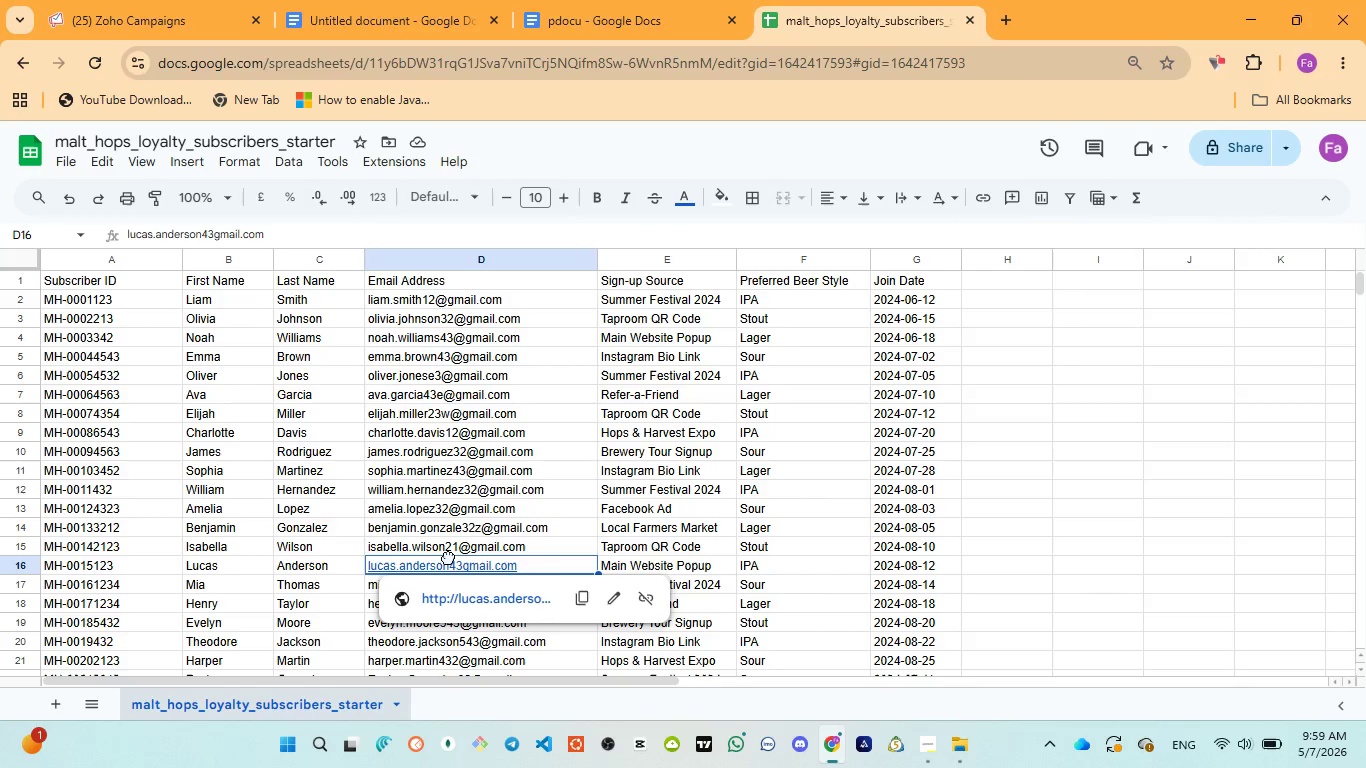 
double_click([448, 557])
 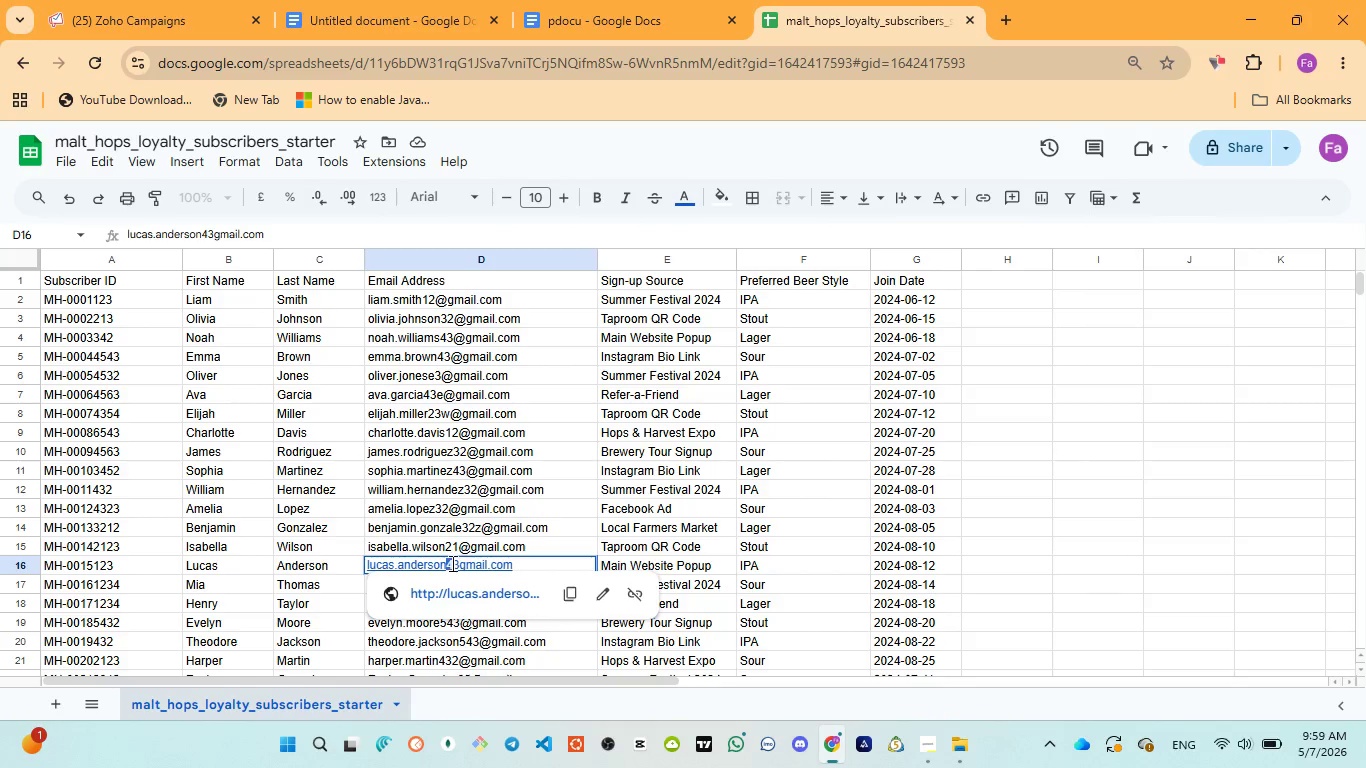 
type(34)
 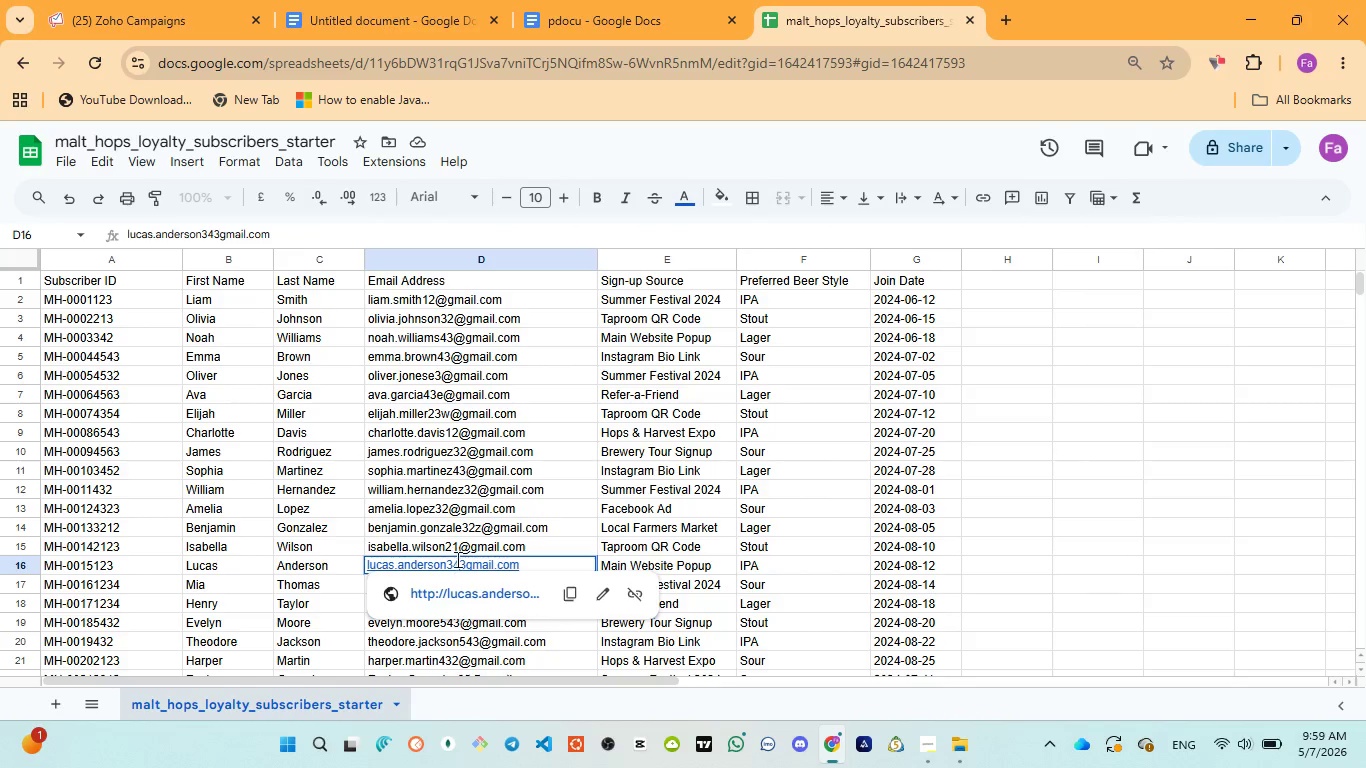 
key(3)
 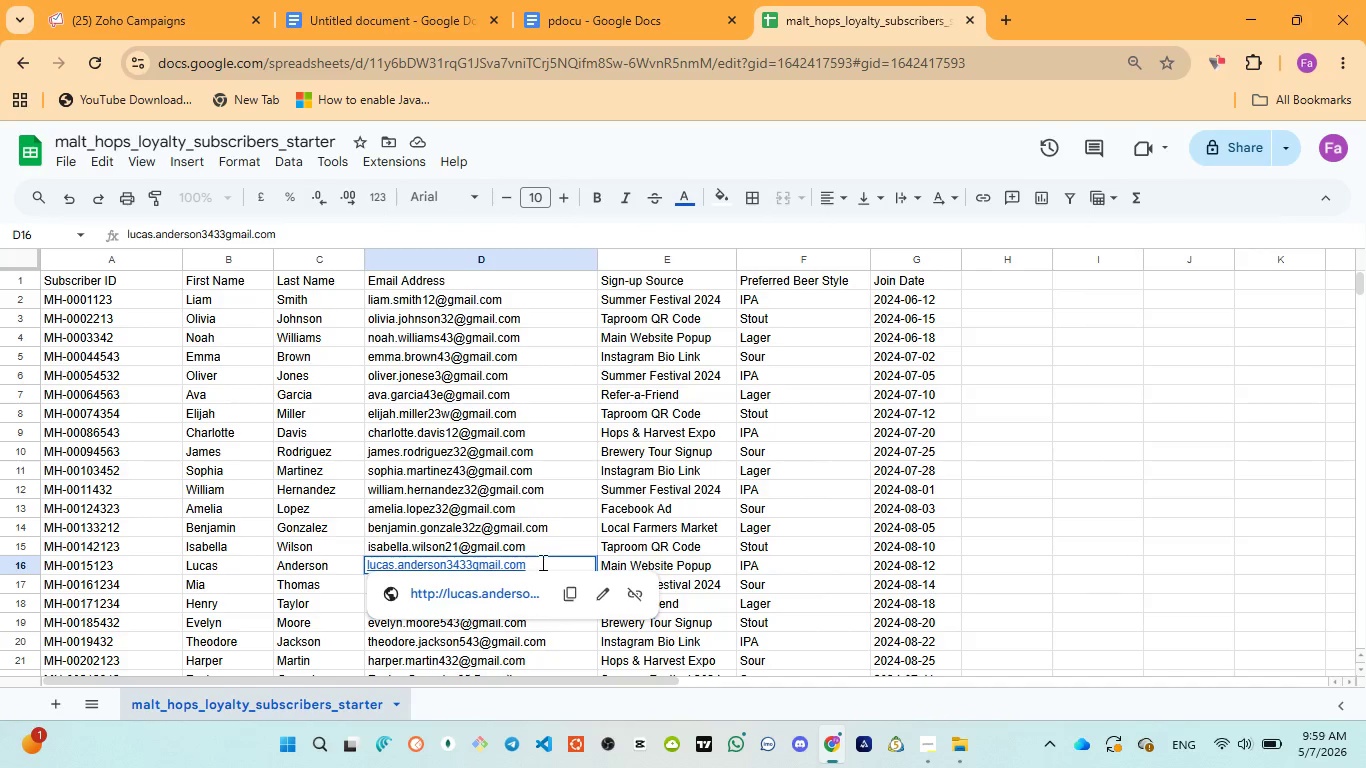 
left_click([541, 566])
 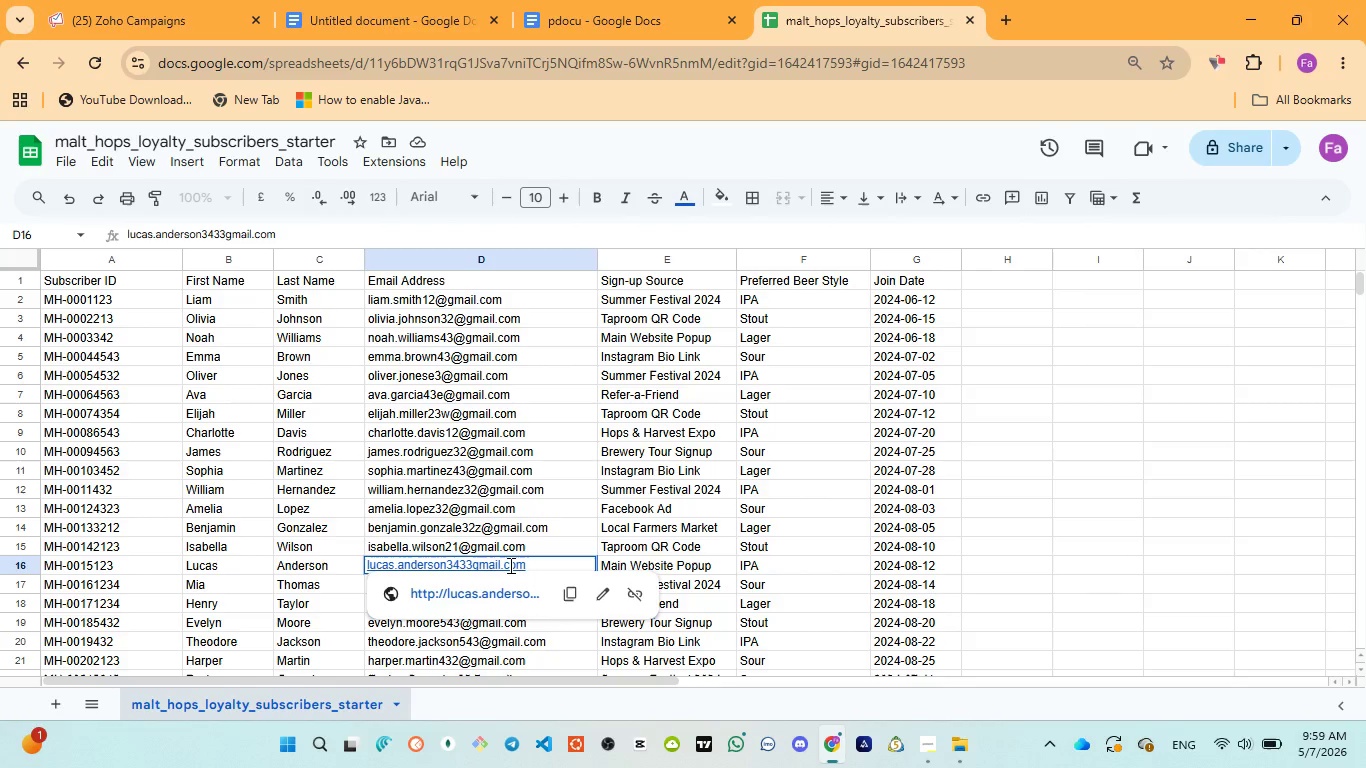 
left_click([509, 565])
 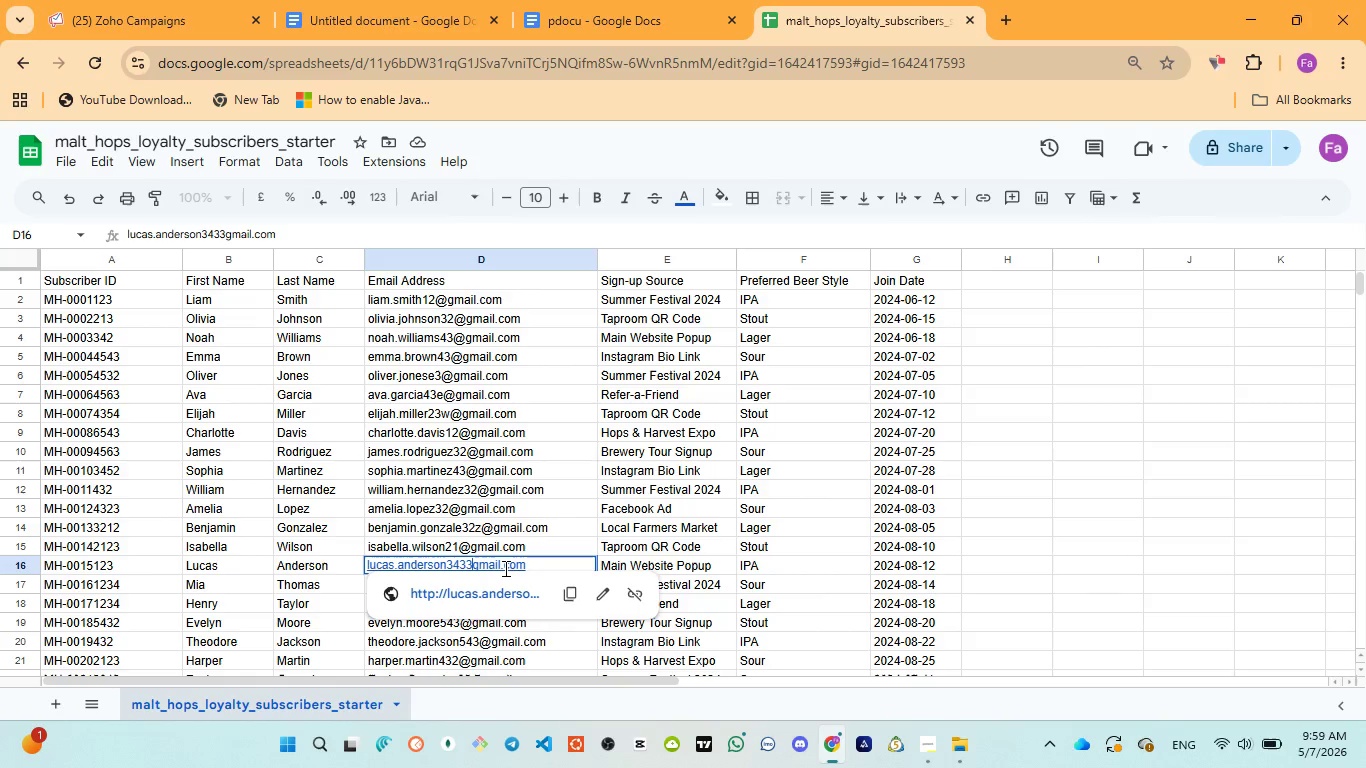 
key(Shift+2)
 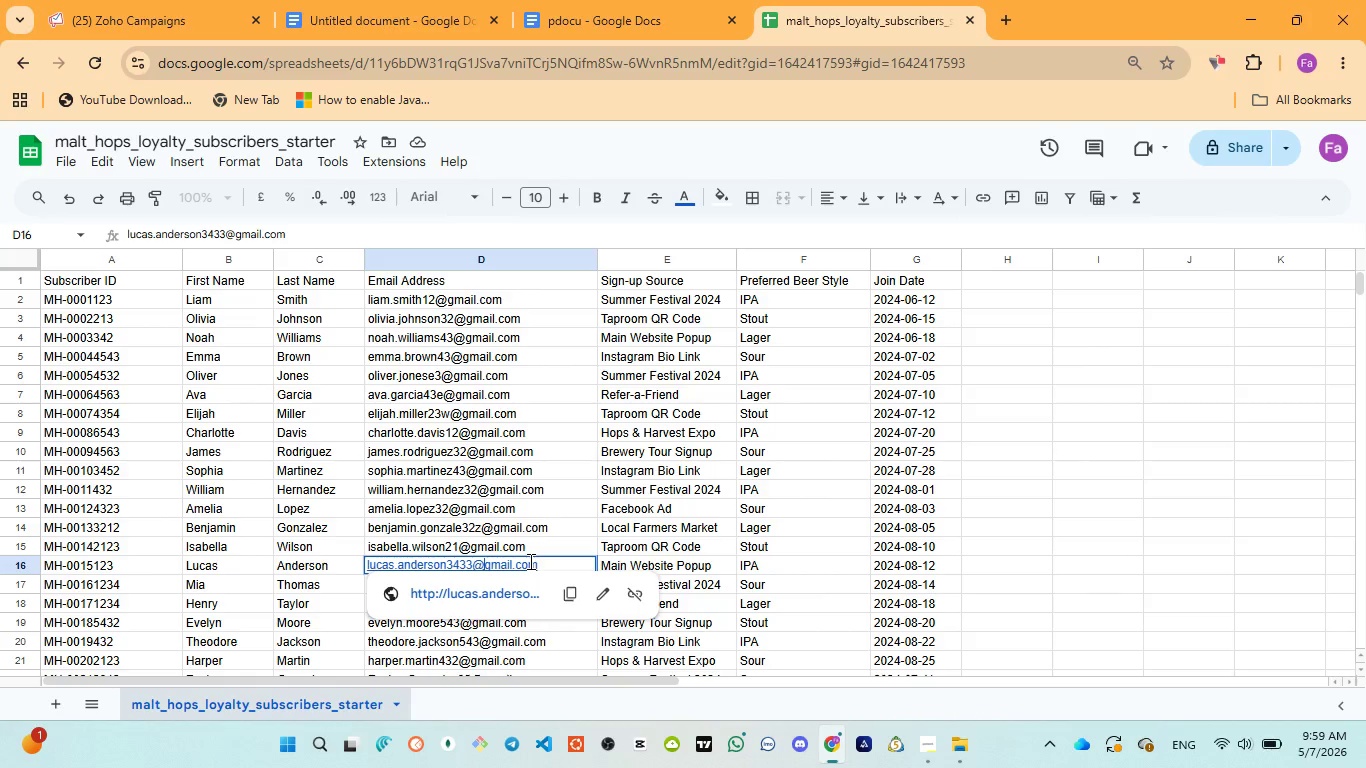 
left_click([537, 561])
 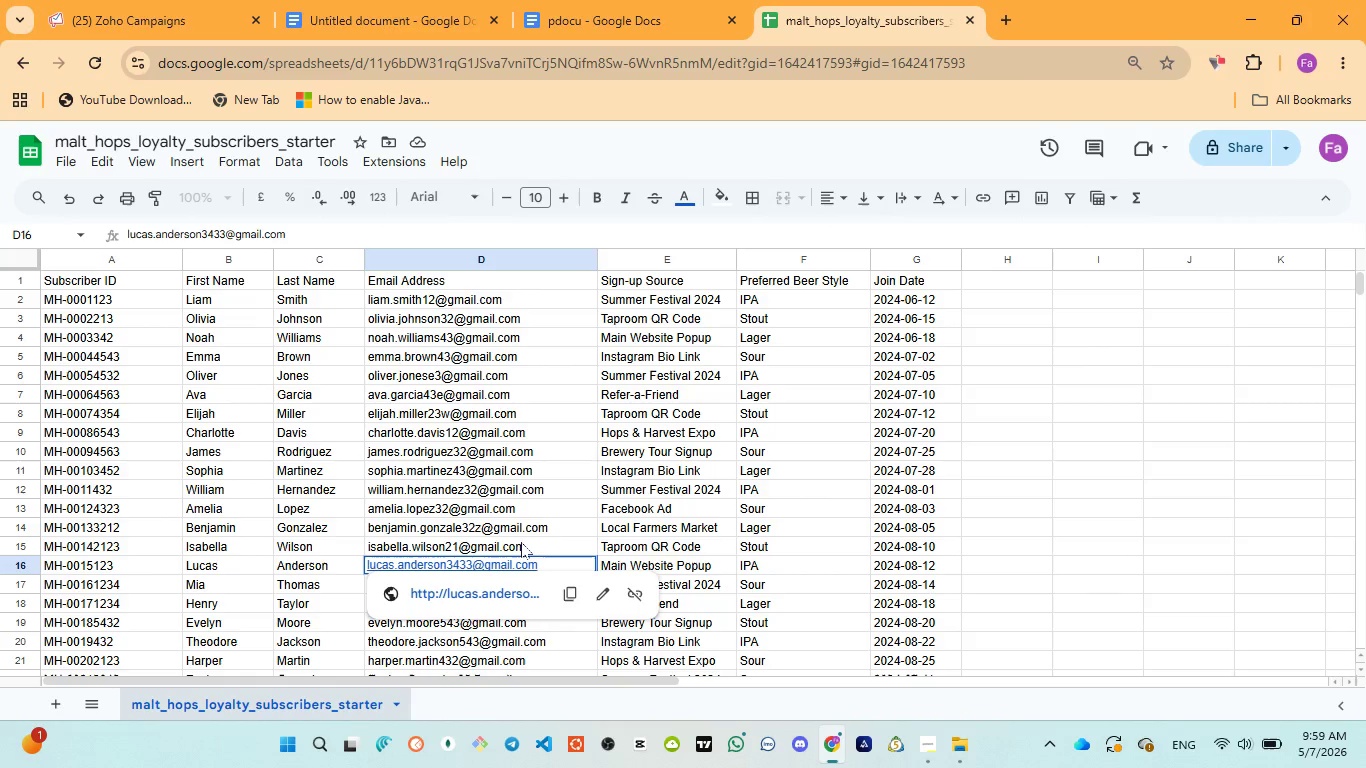 
left_click([521, 534])
 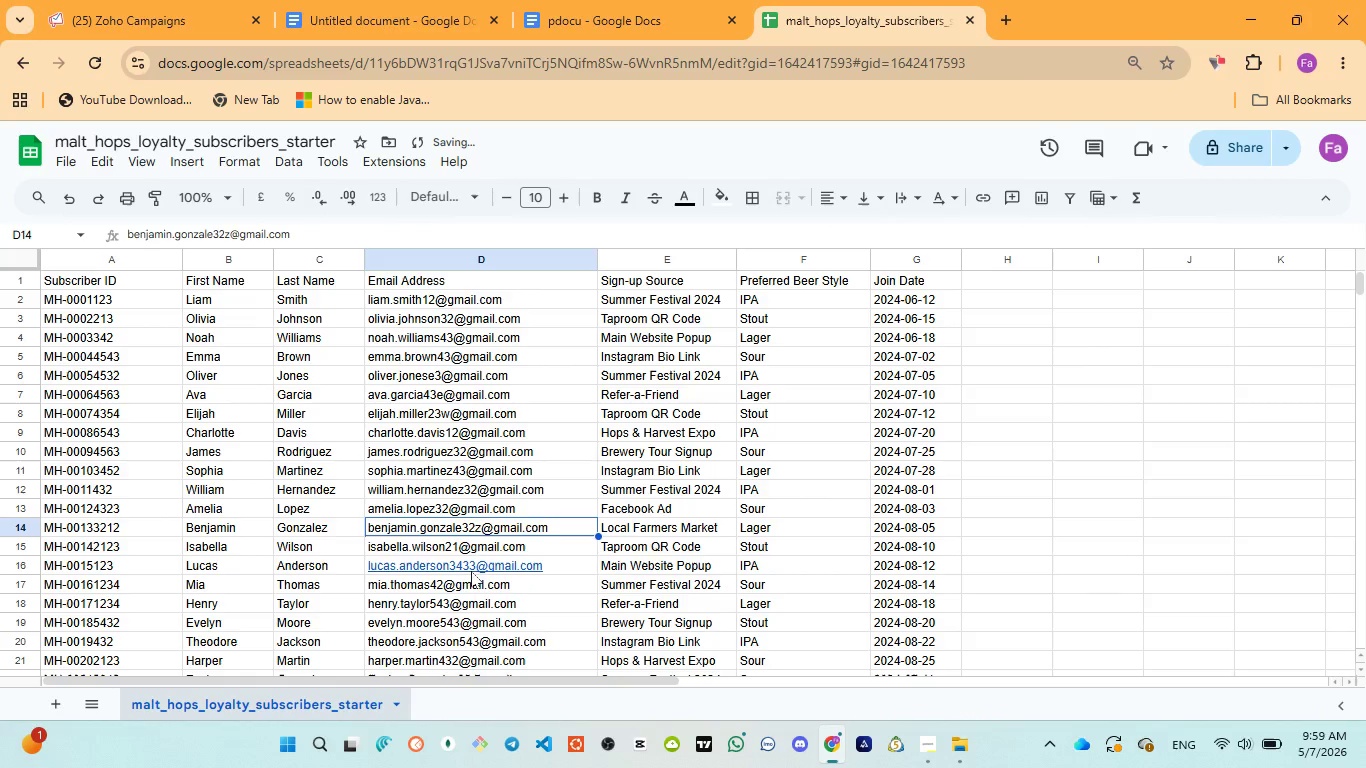 
double_click([477, 563])
 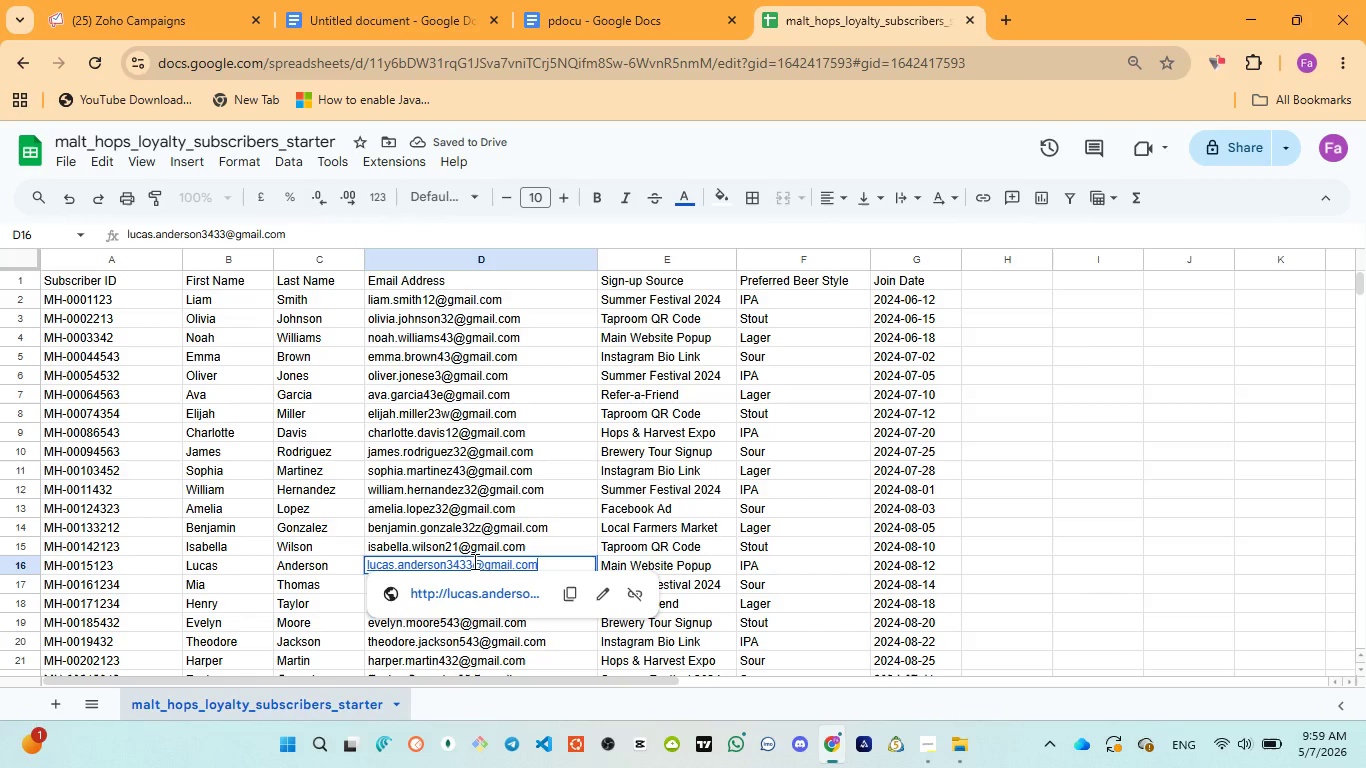 
left_click([473, 561])
 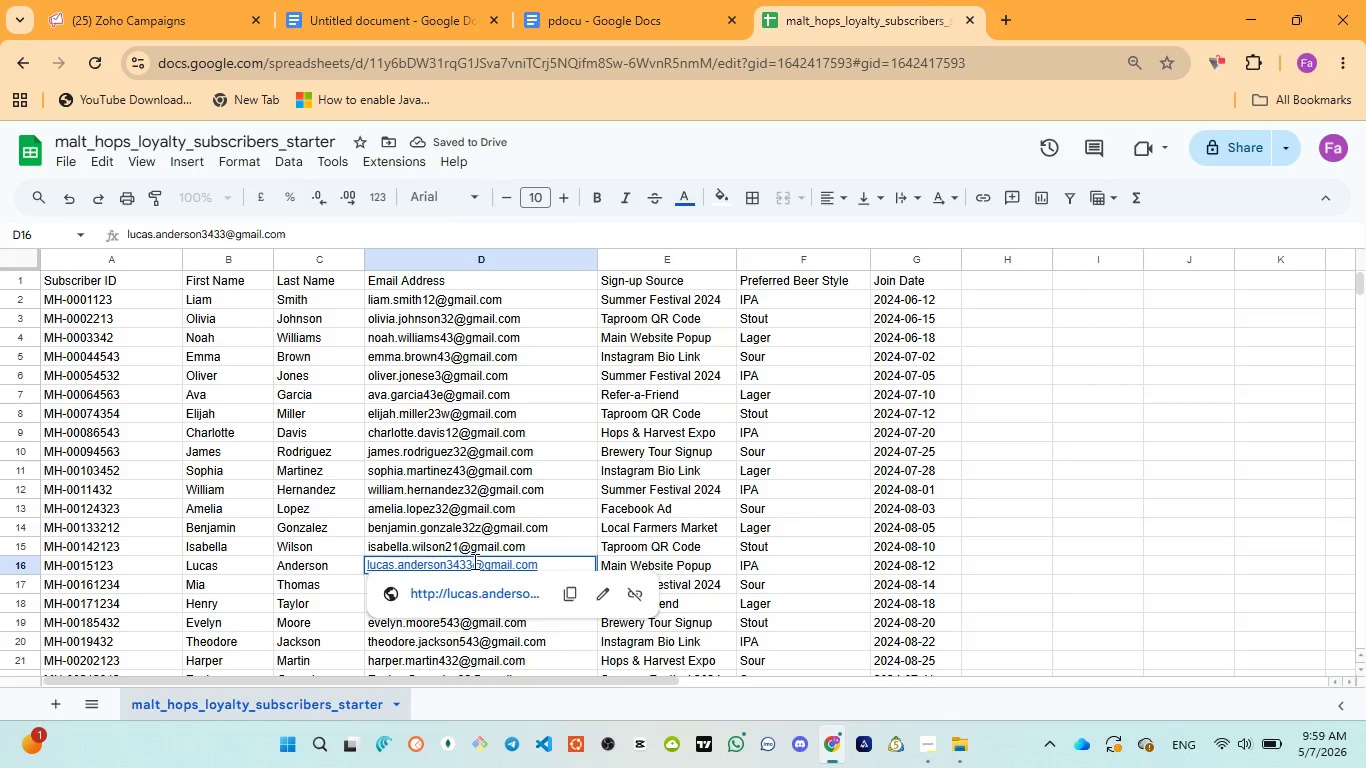 
key(Space)
 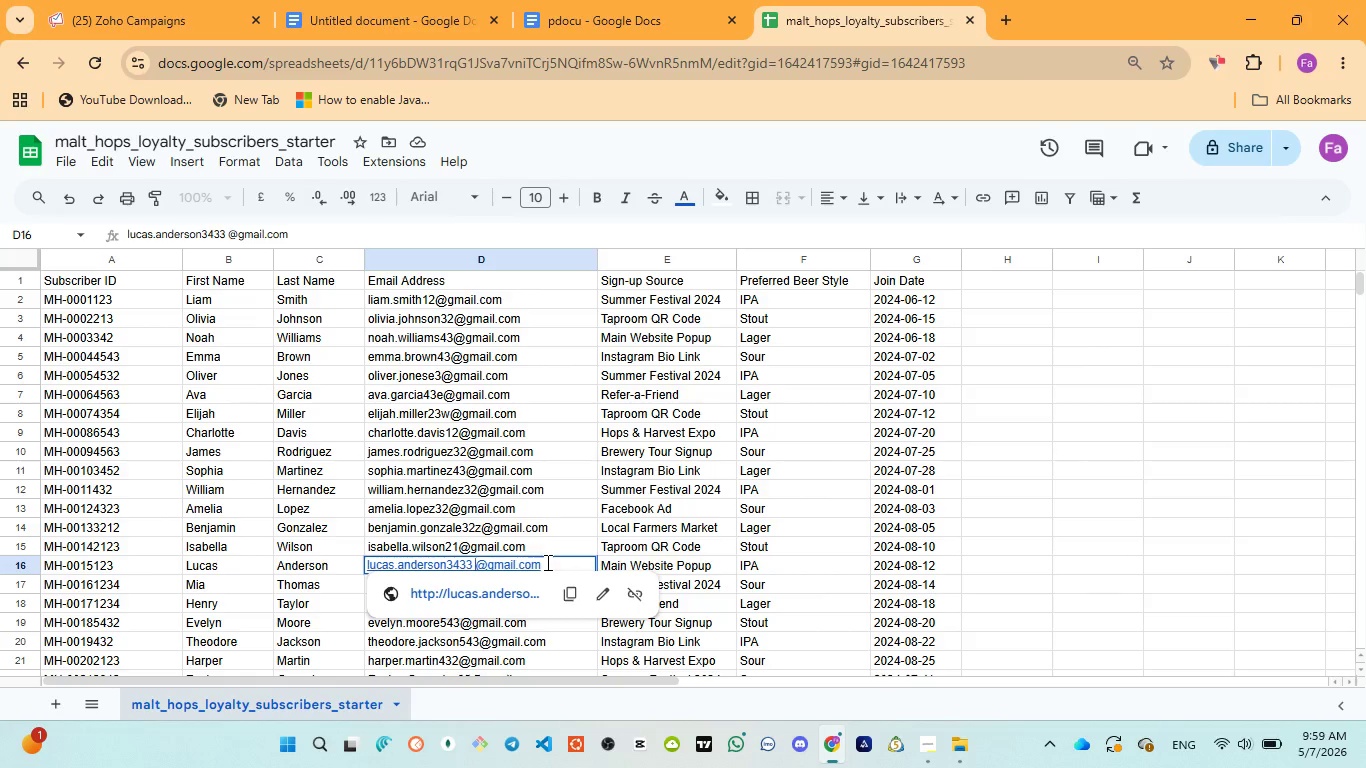 
key(Backspace)
 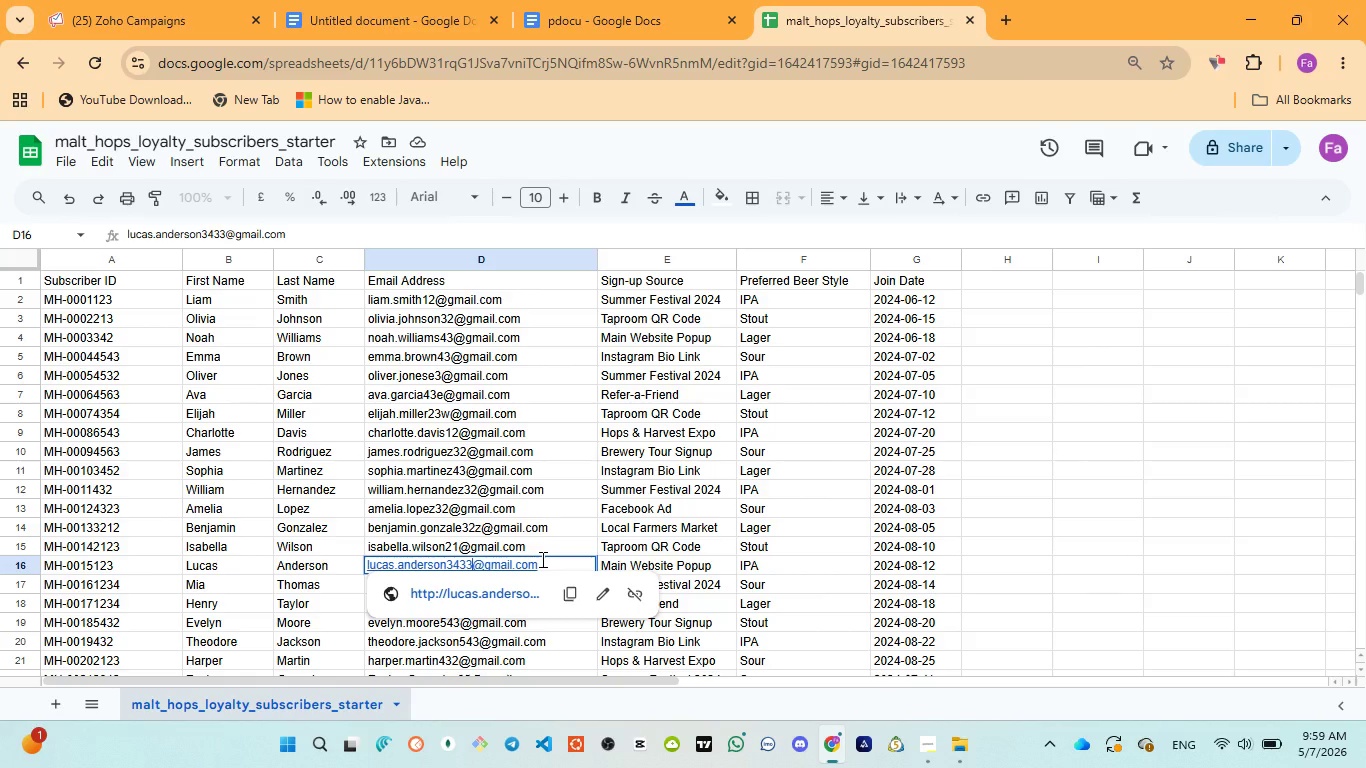 
key(Control+A)
 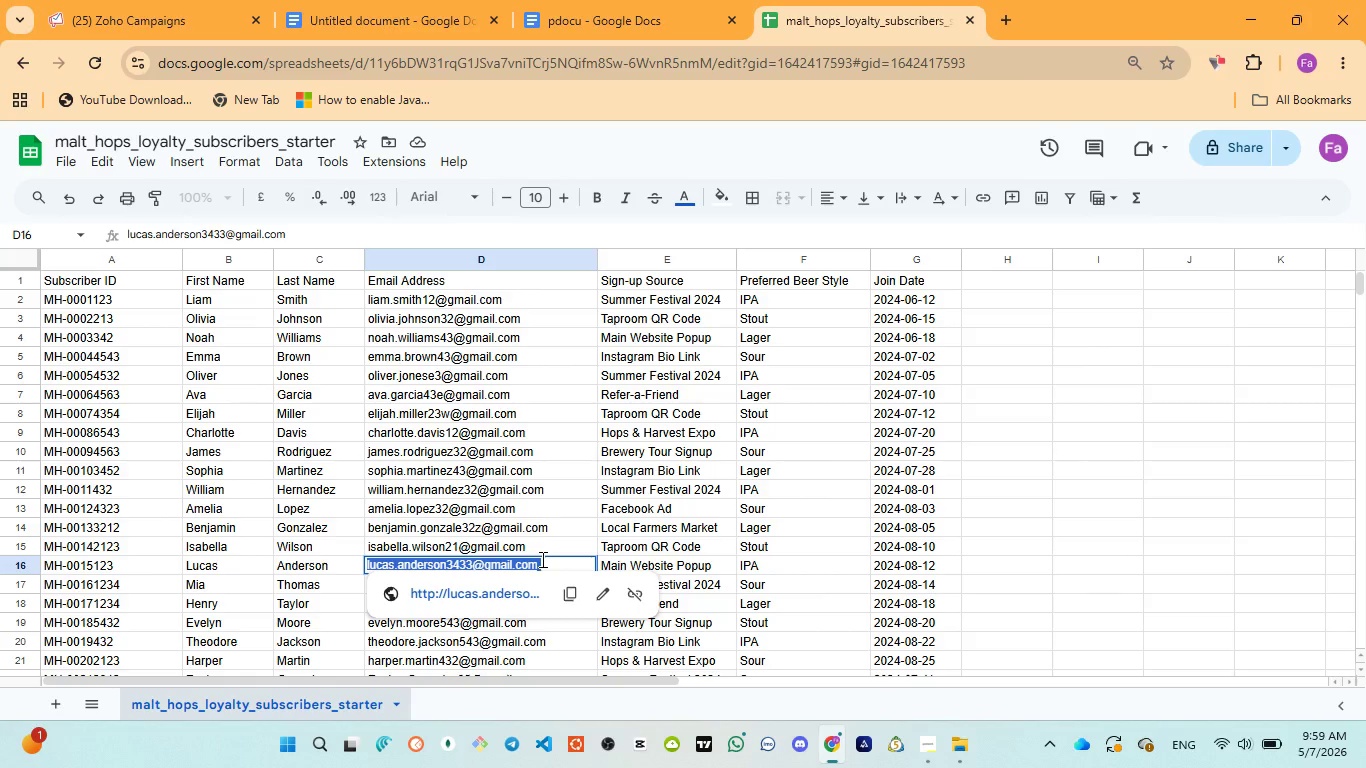 
key(Control+X)
 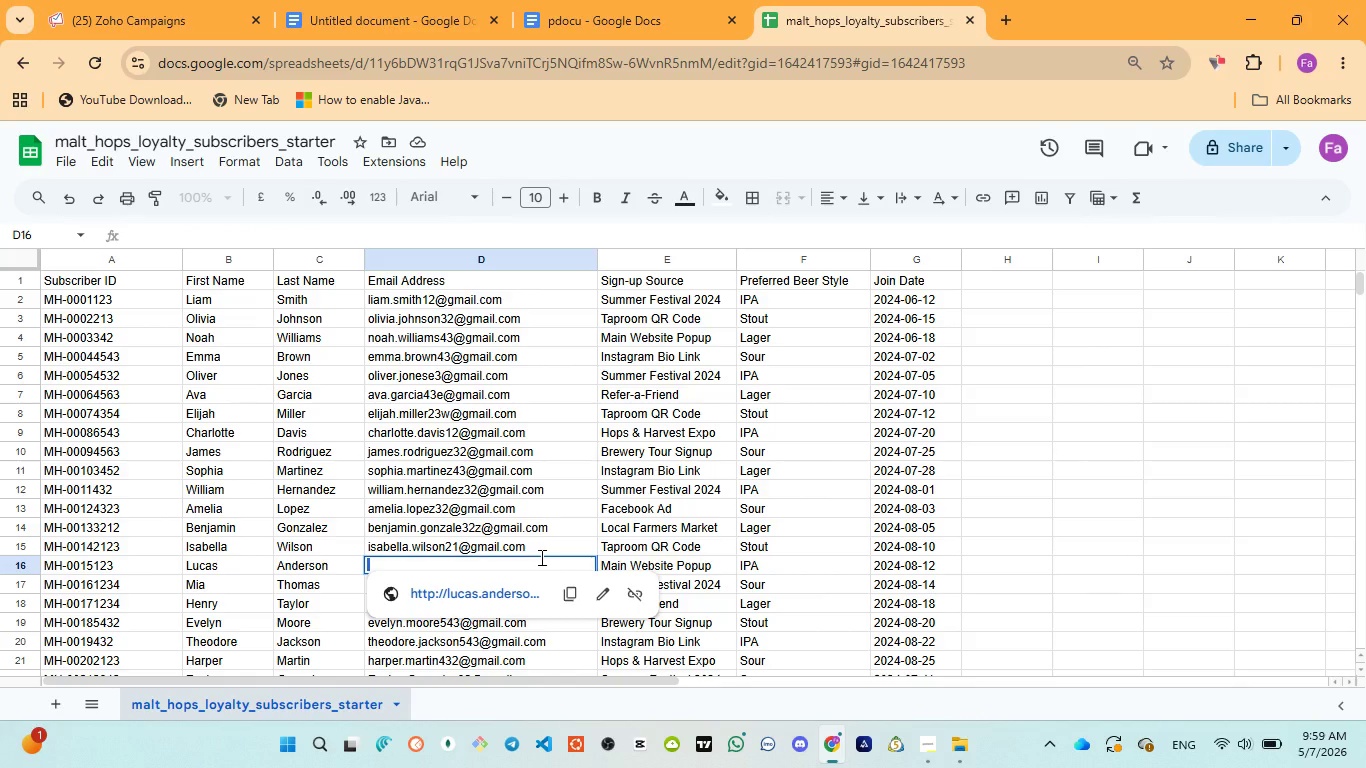 
type(fr)
 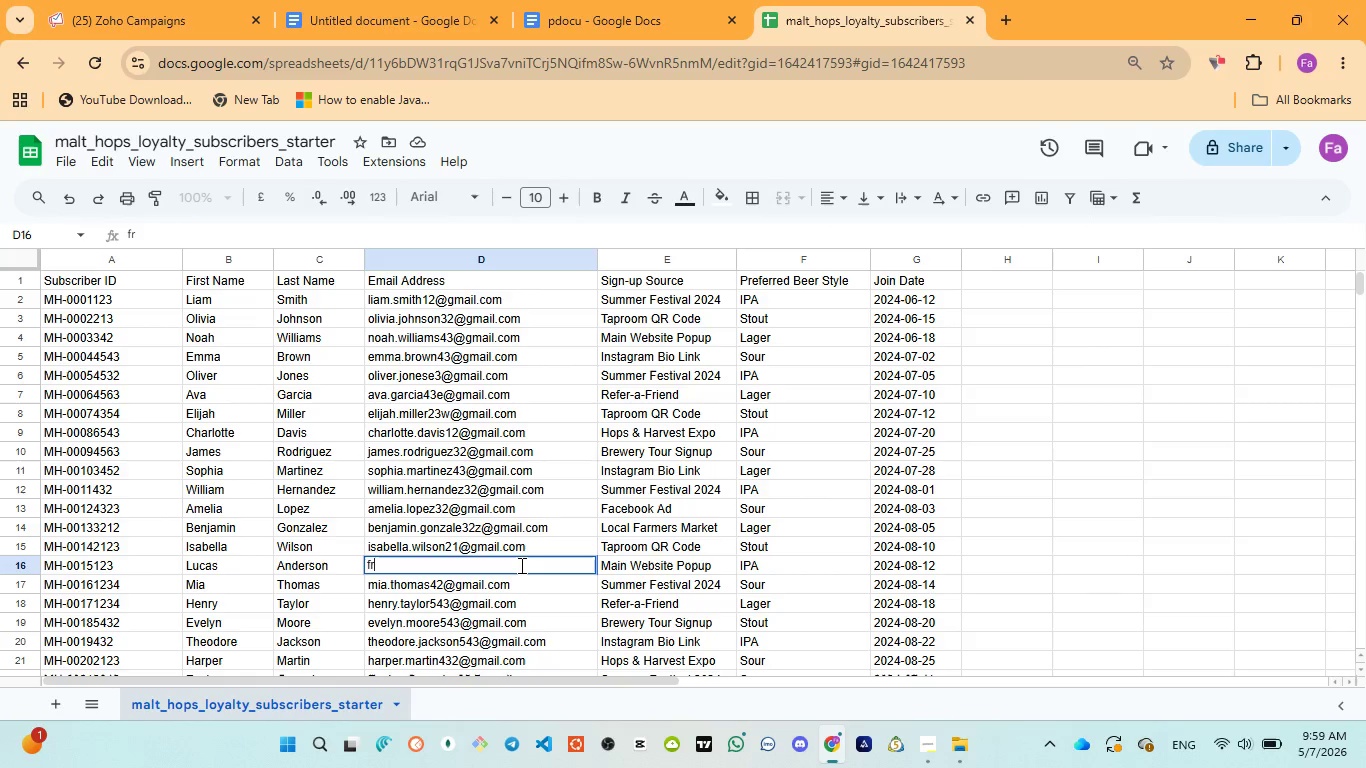 
key(Control+A)
 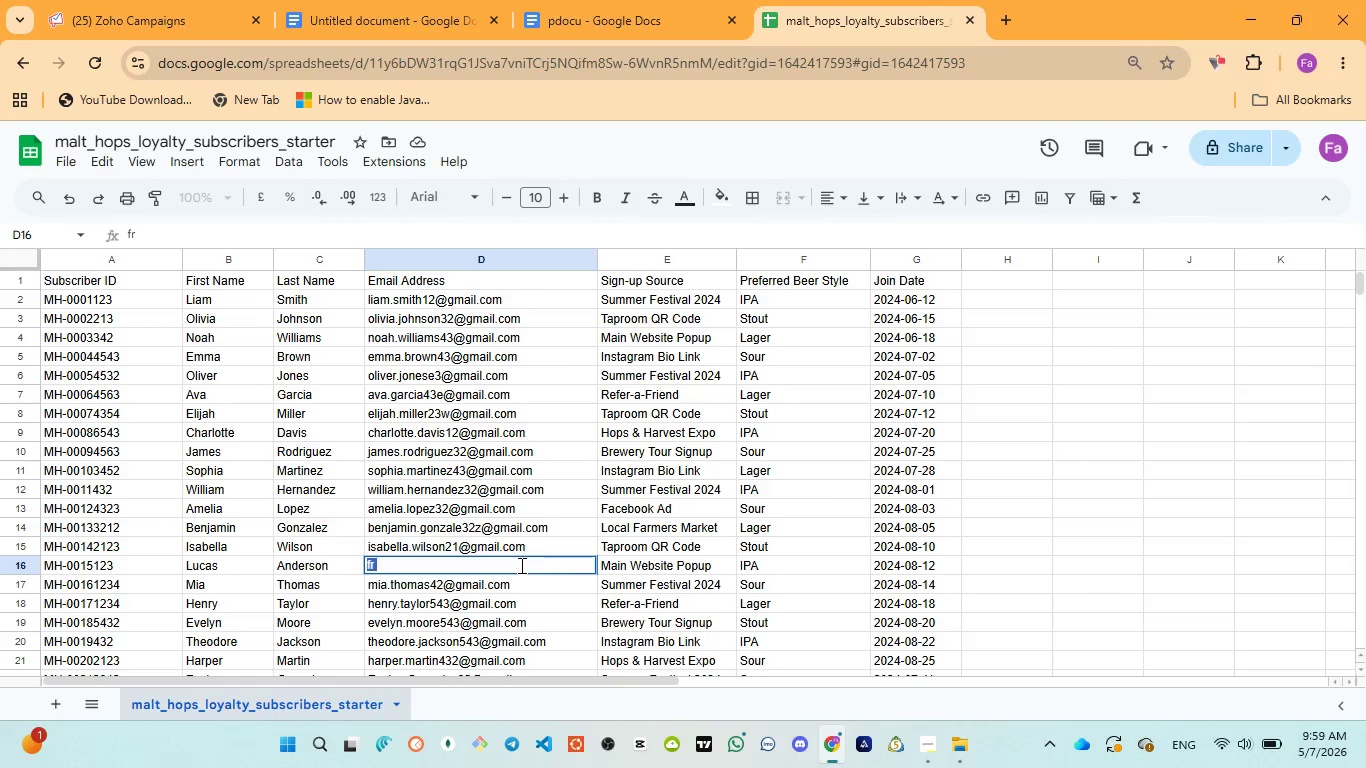 
key(Control+V)
 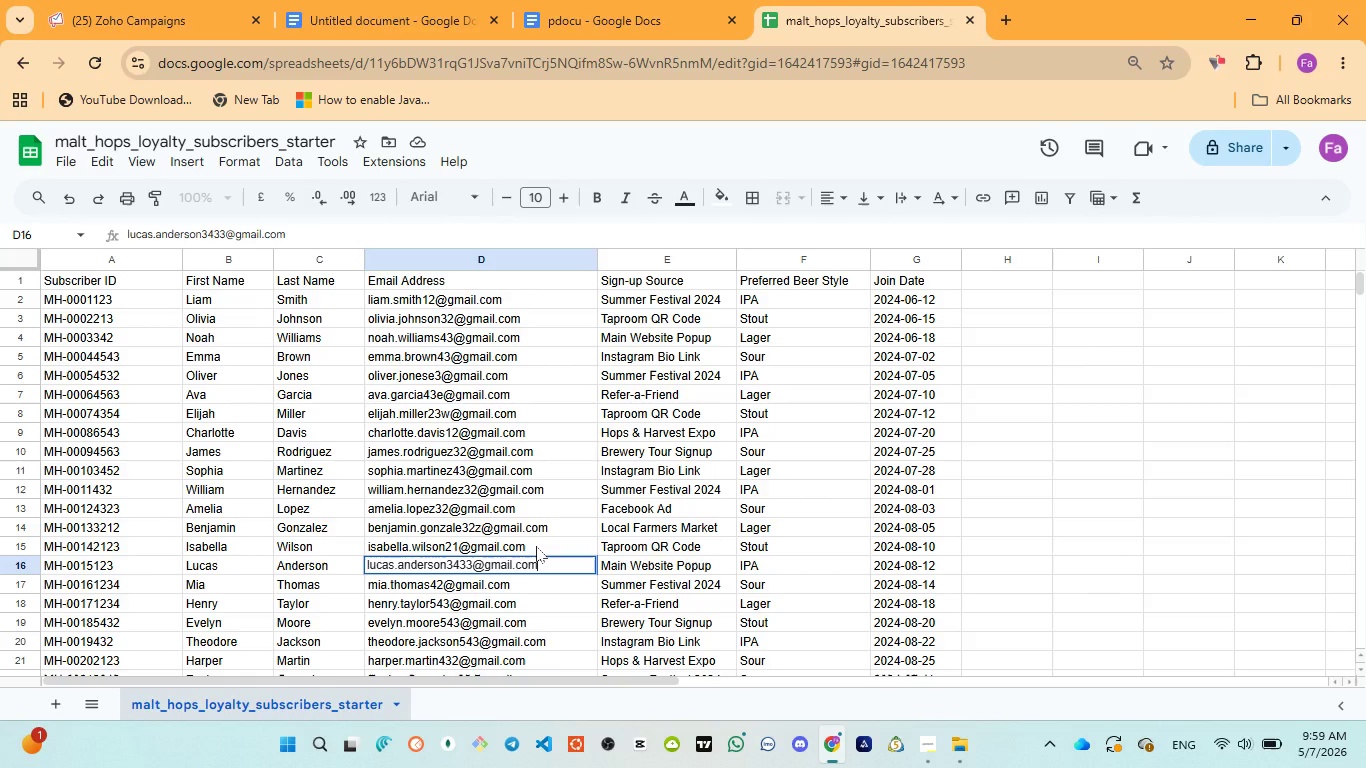 
left_click([536, 546])
 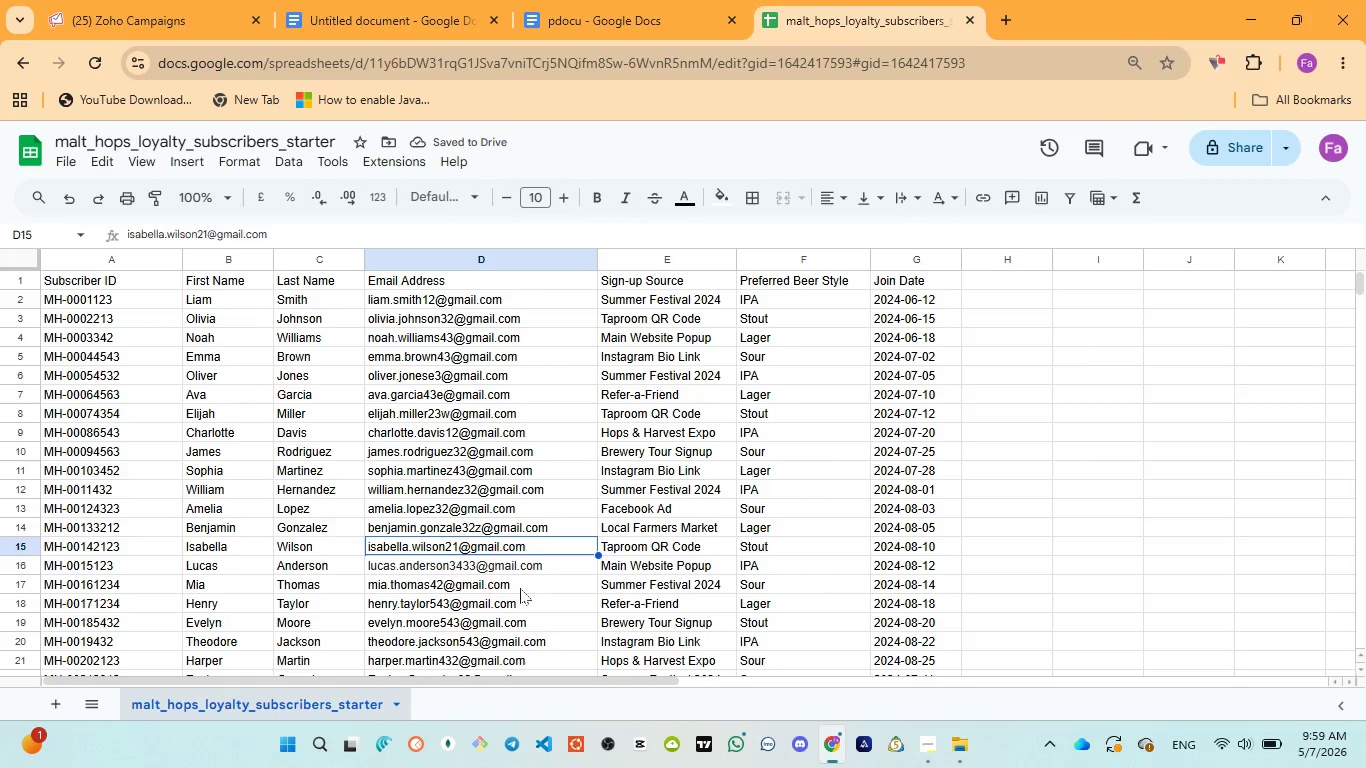 
scroll: coordinate [518, 572], scroll_direction: up, amount: 8.0
 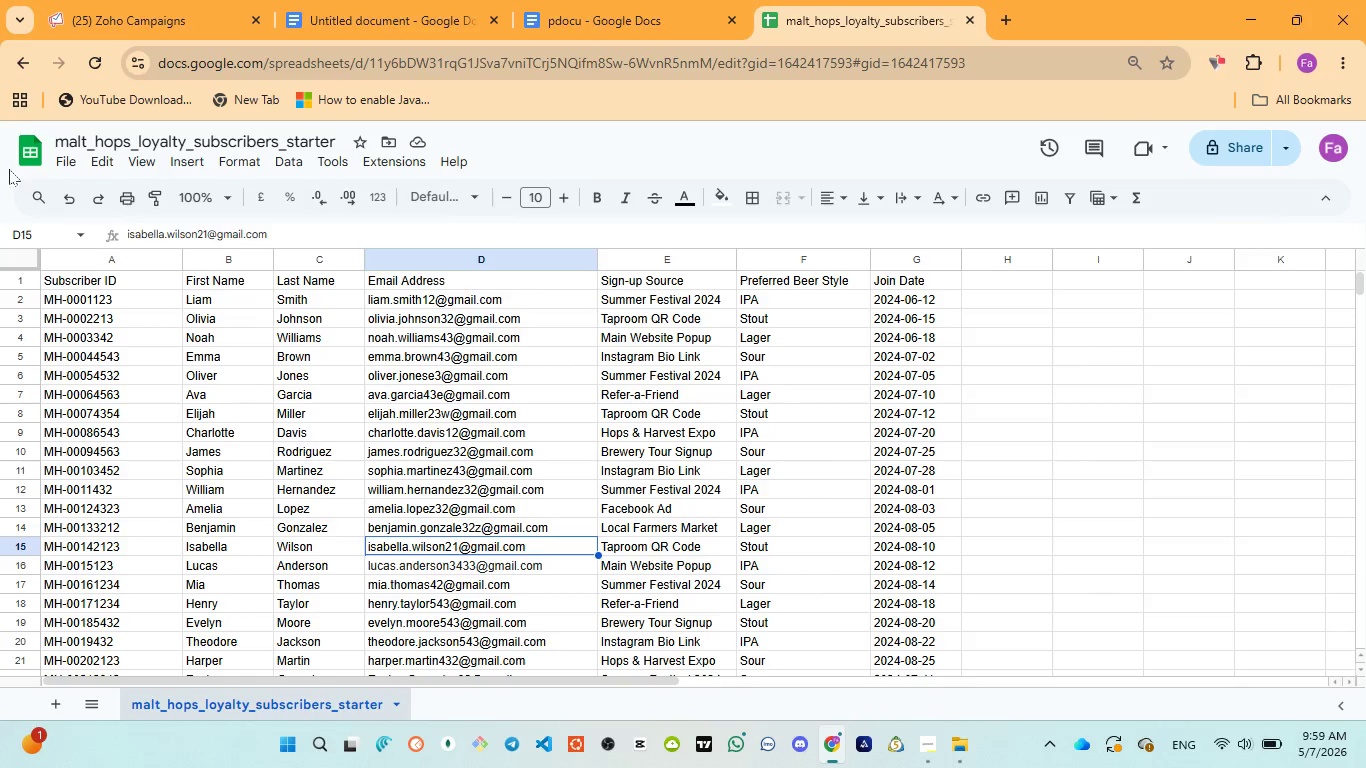 
left_click([58, 167])
 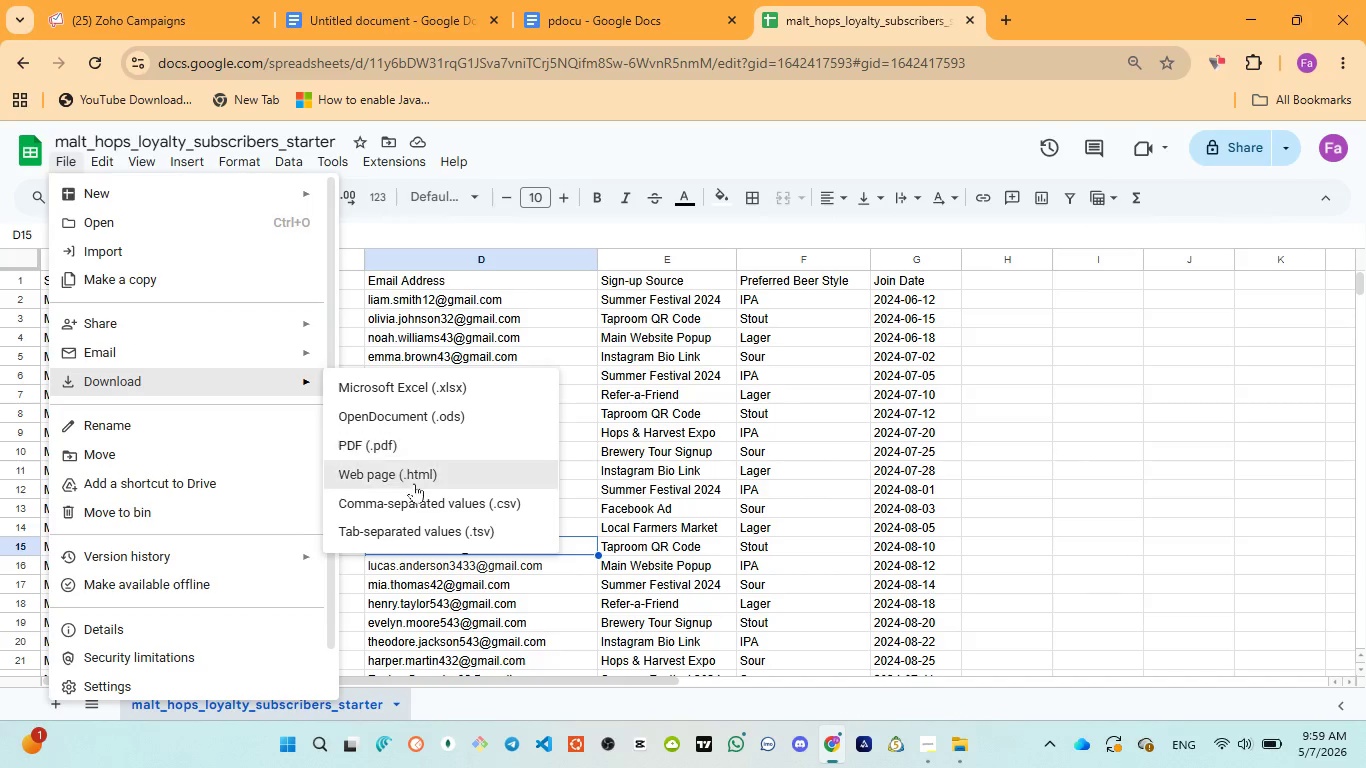 
left_click([426, 502])
 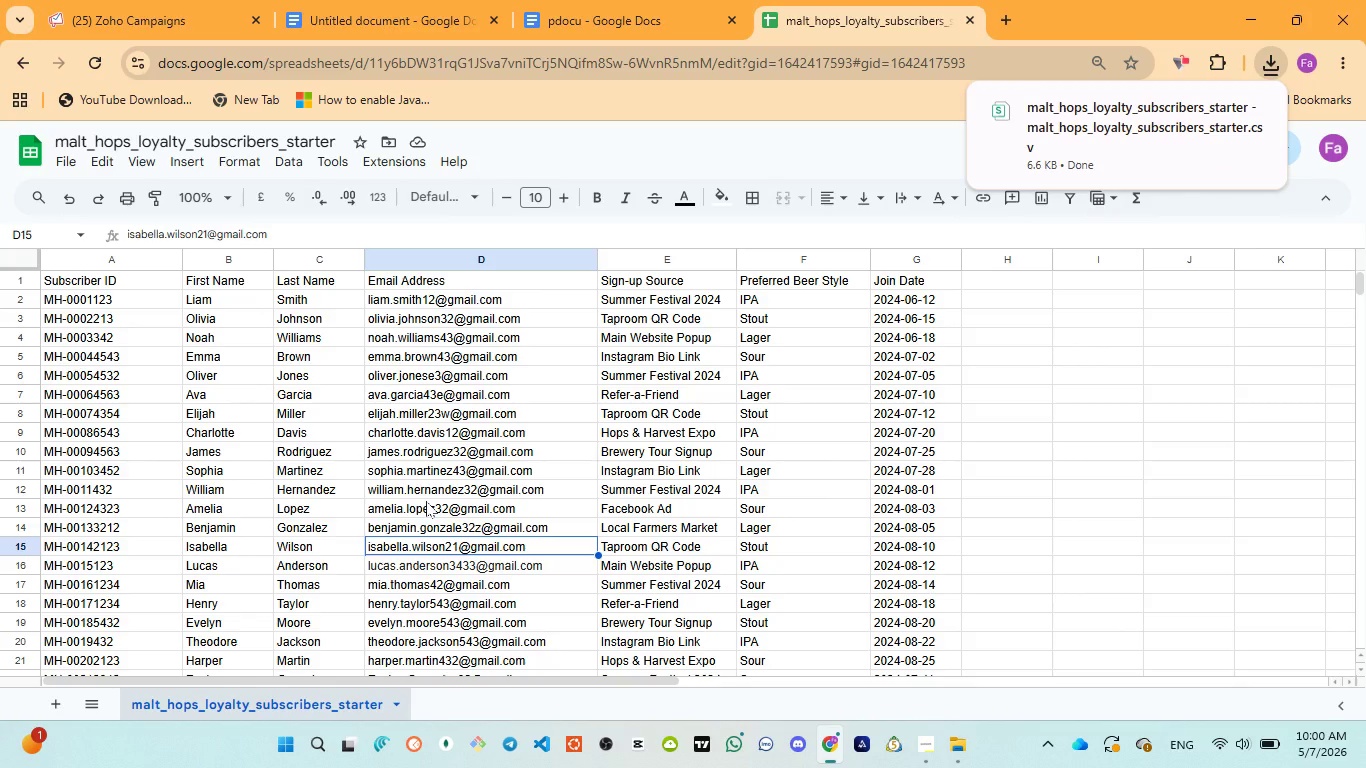 
wait(11.76)
 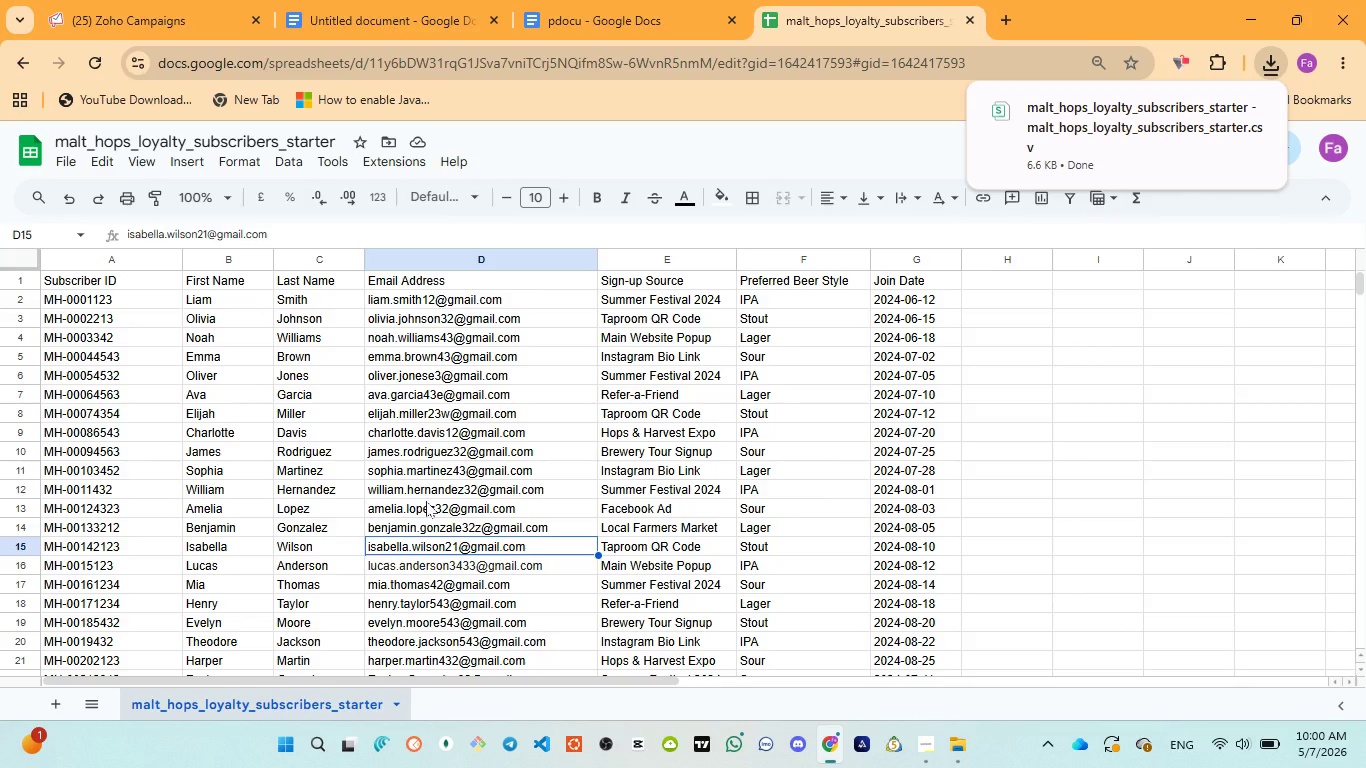 
mouse_move([951, 714])
 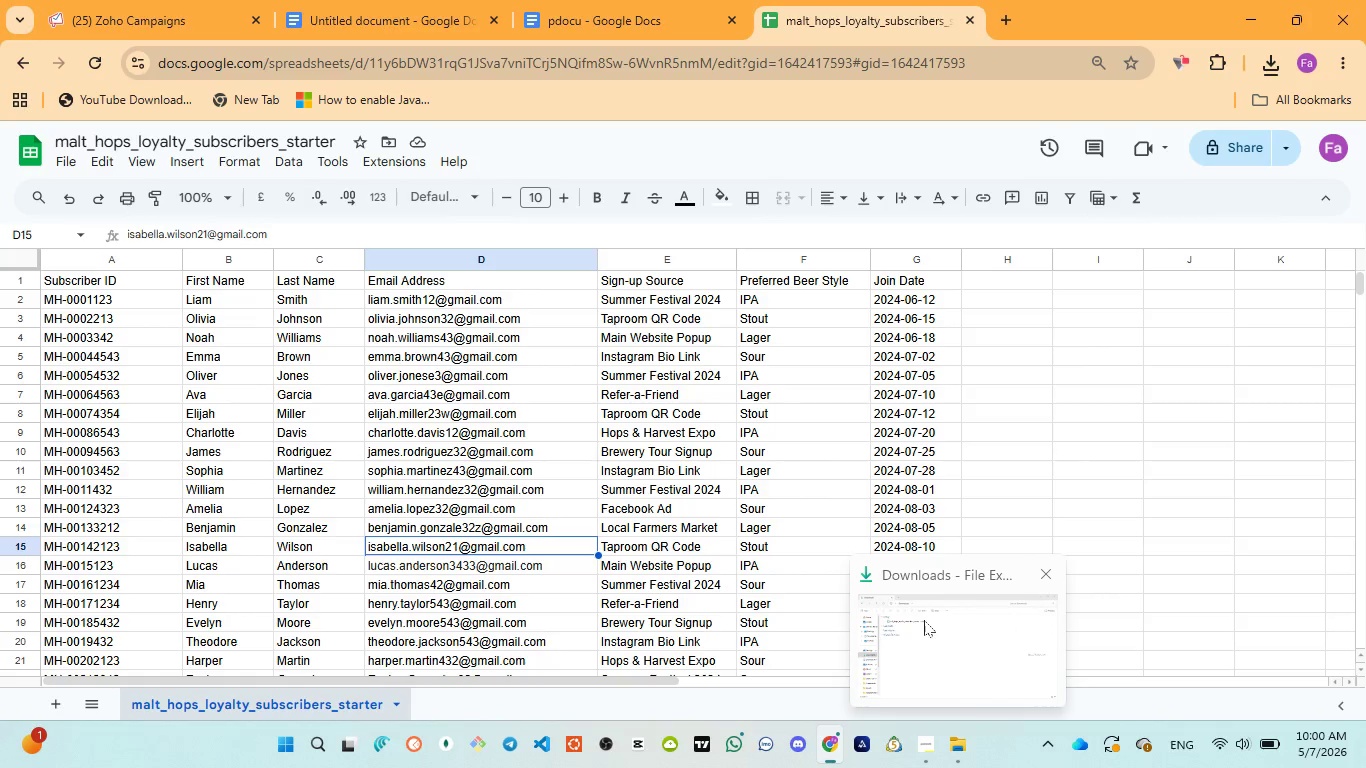 
left_click([924, 620])
 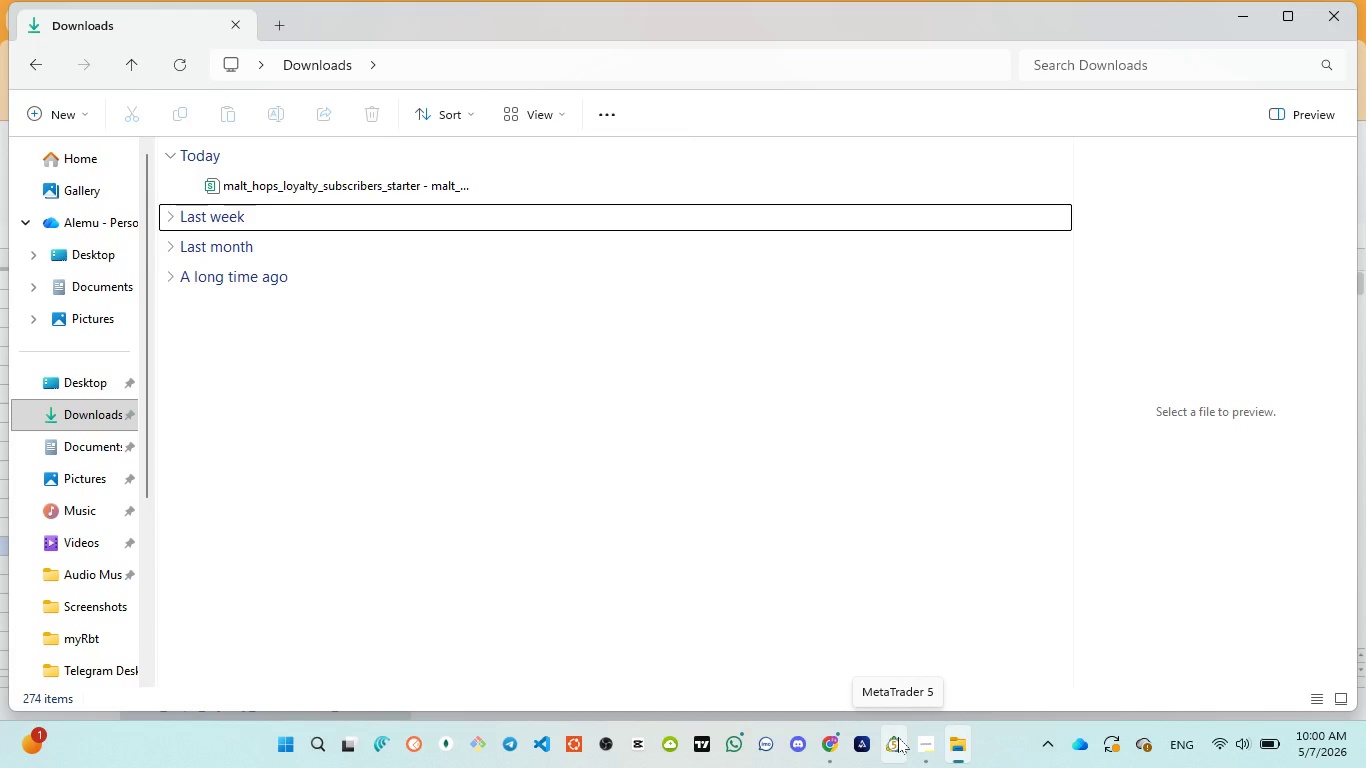 
wait(19.49)
 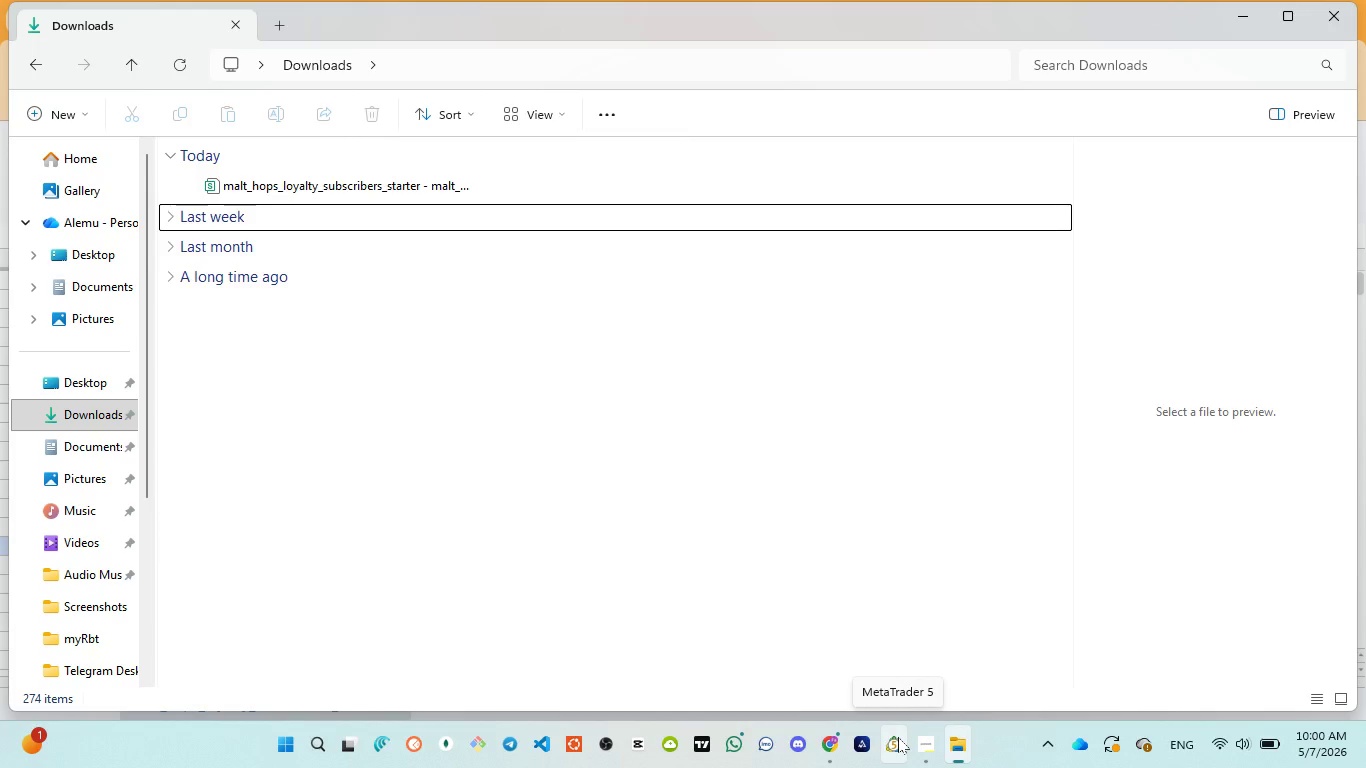 
left_click([847, 695])
 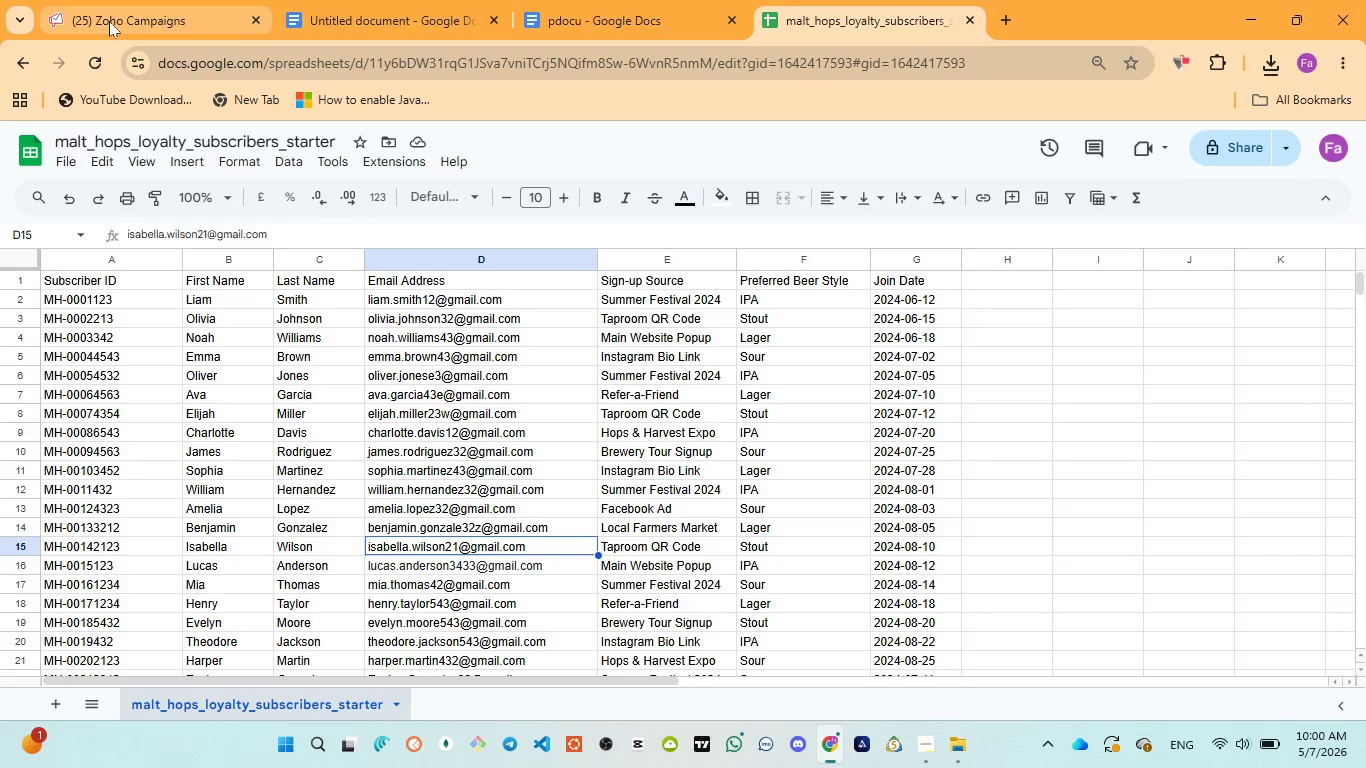 
left_click([593, 18])
 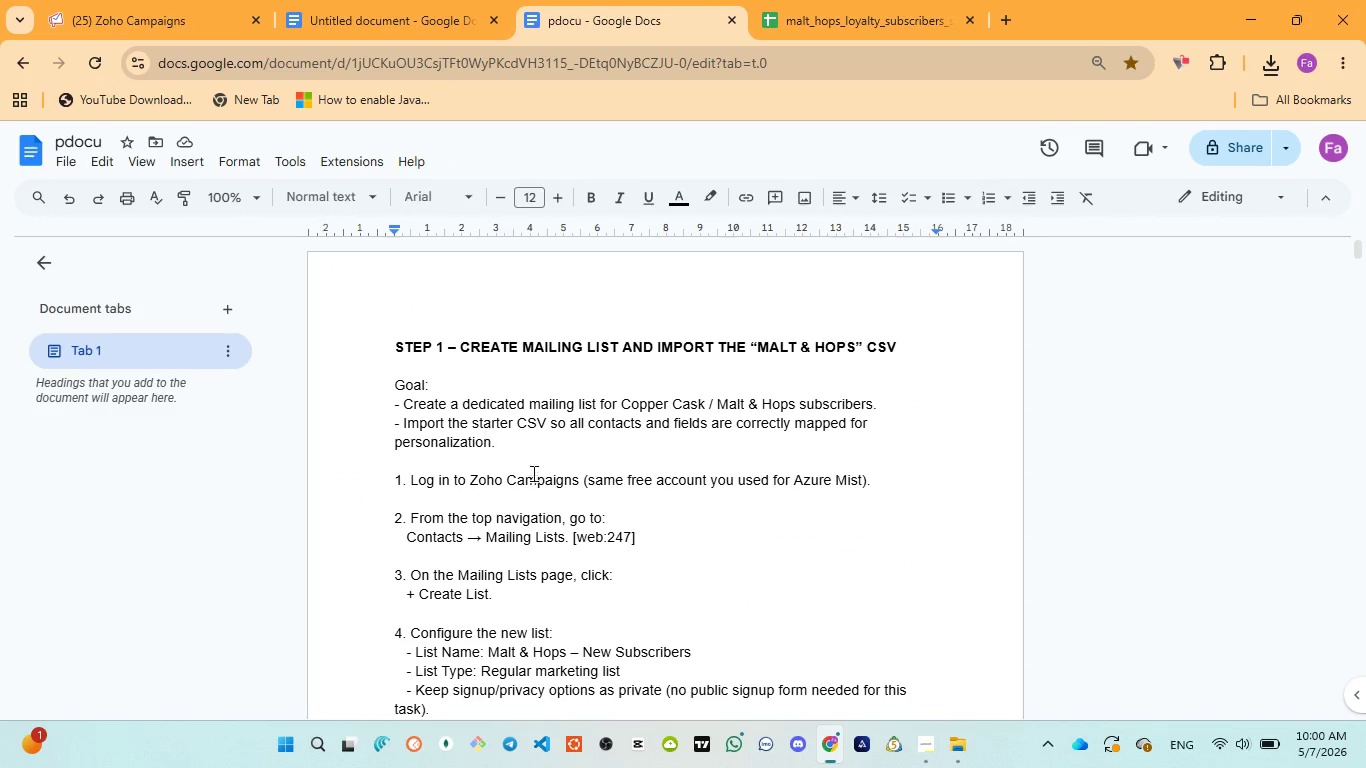 
scroll: coordinate [533, 486], scroll_direction: down, amount: 2.0
 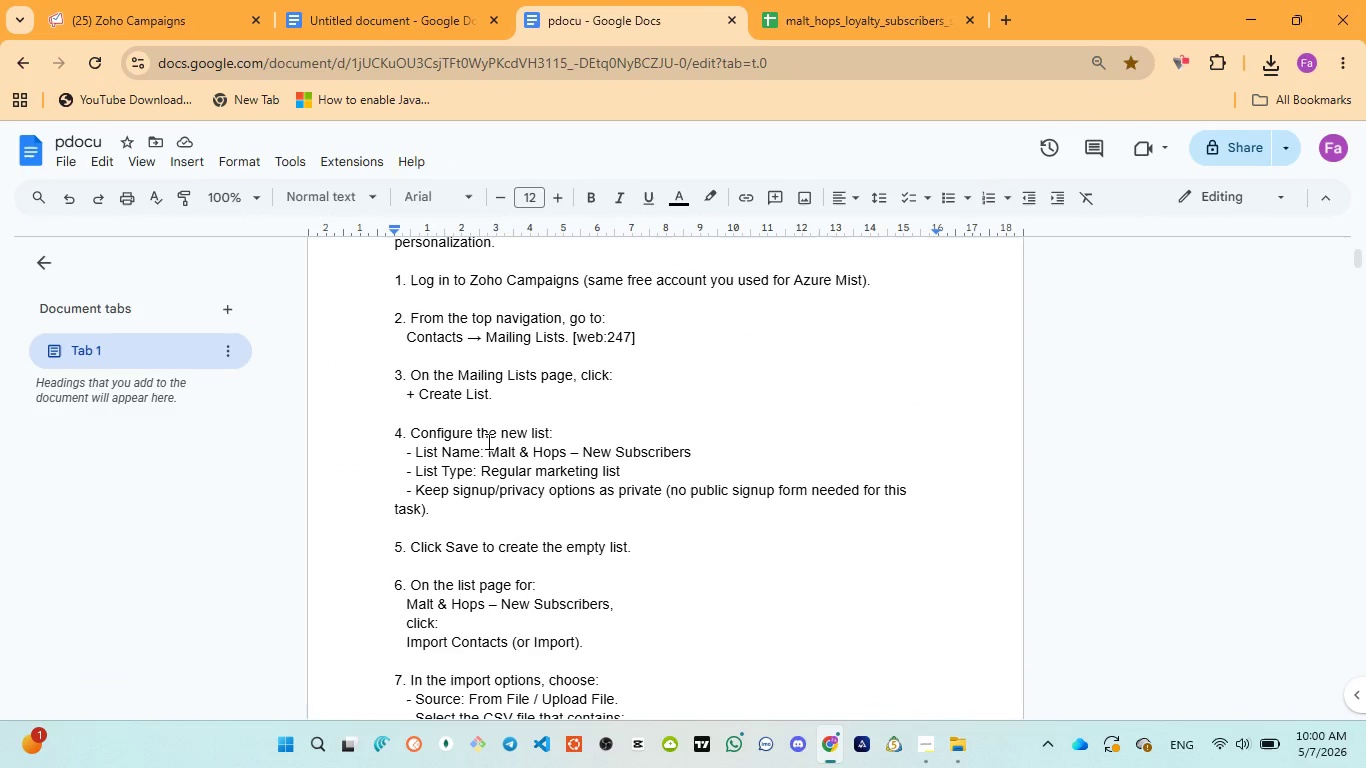 
left_click_drag(start_coordinate=[489, 448], to_coordinate=[700, 457])
 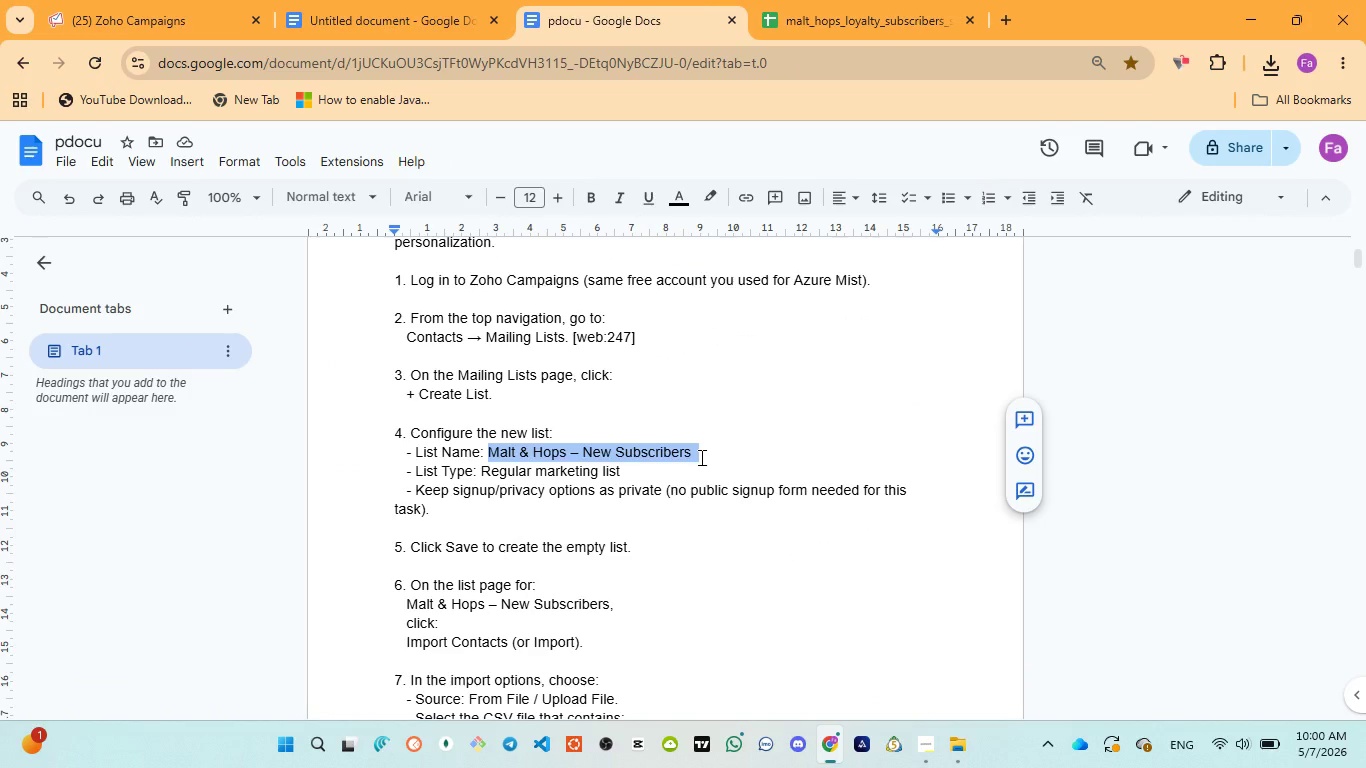 
key(Control+C)
 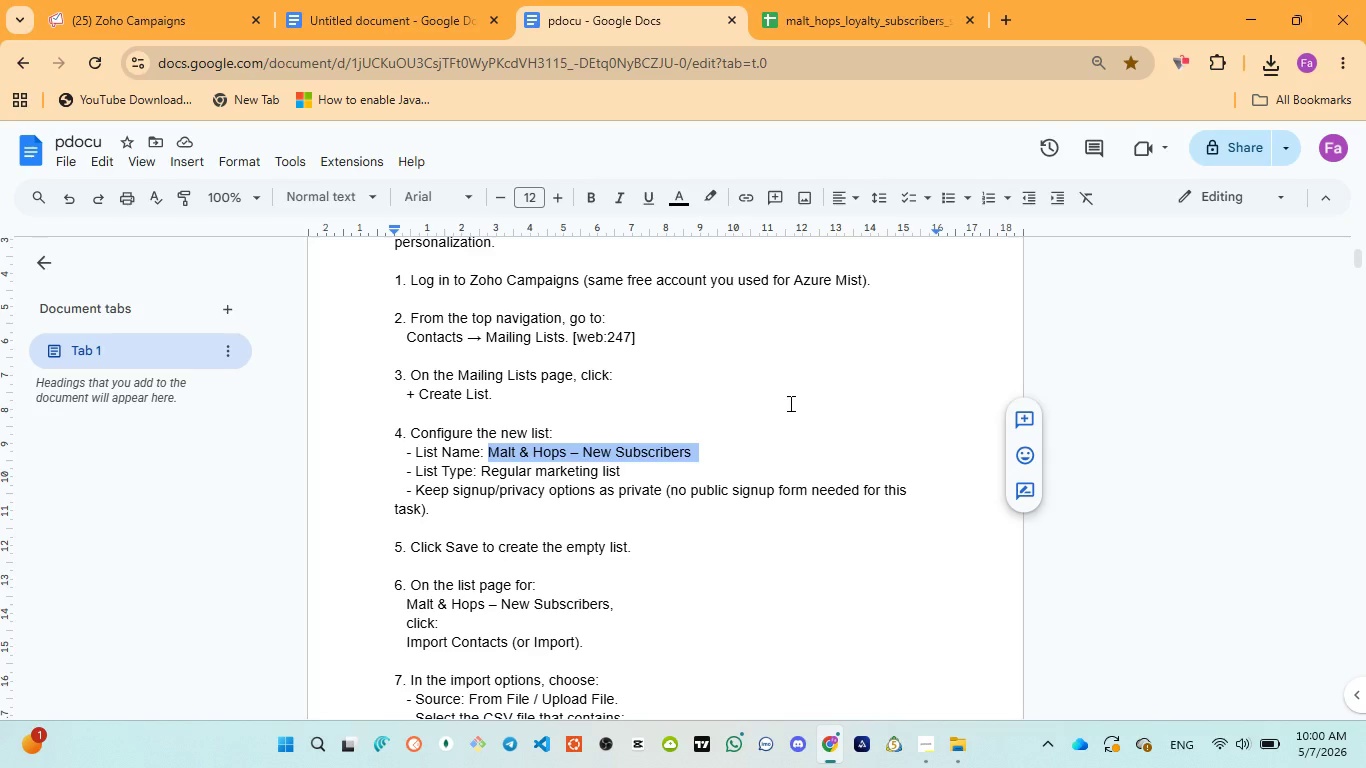 
left_click([125, 0])
 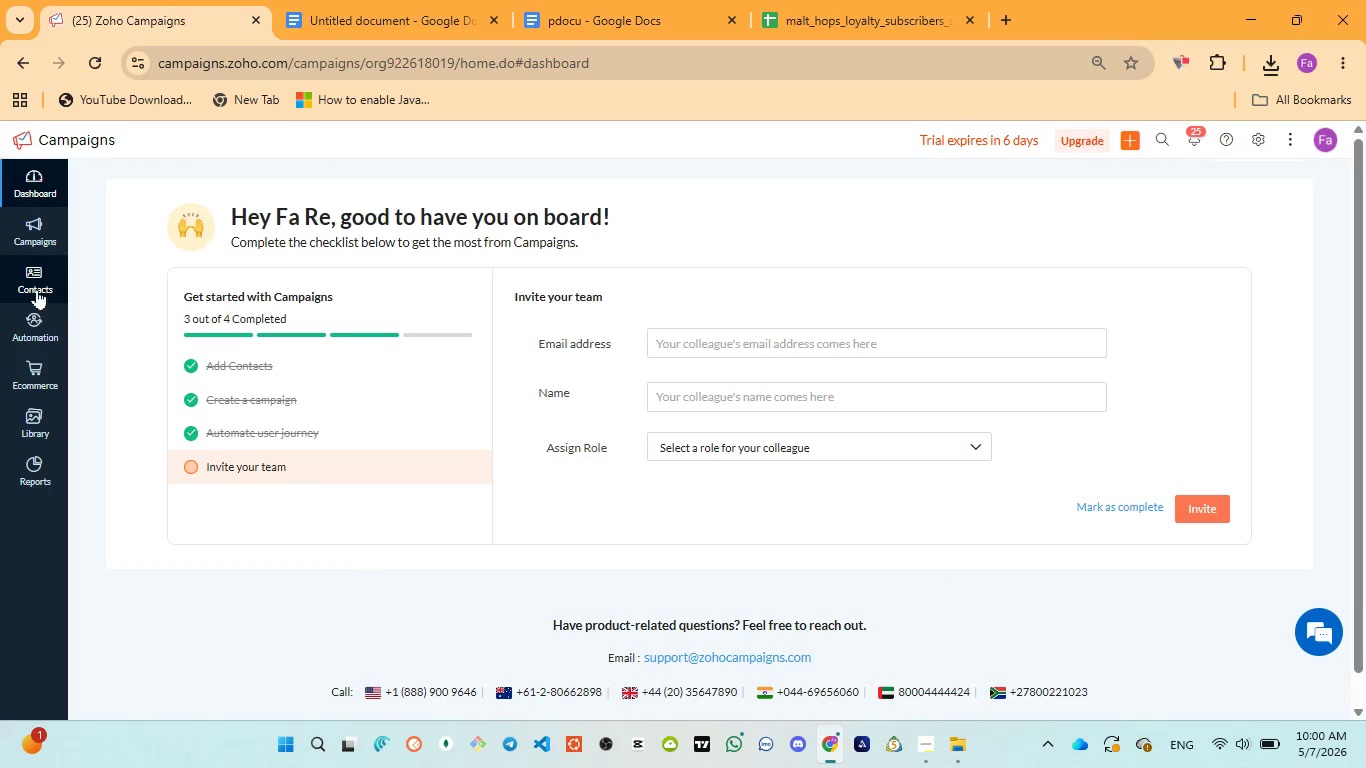 
left_click([34, 286])
 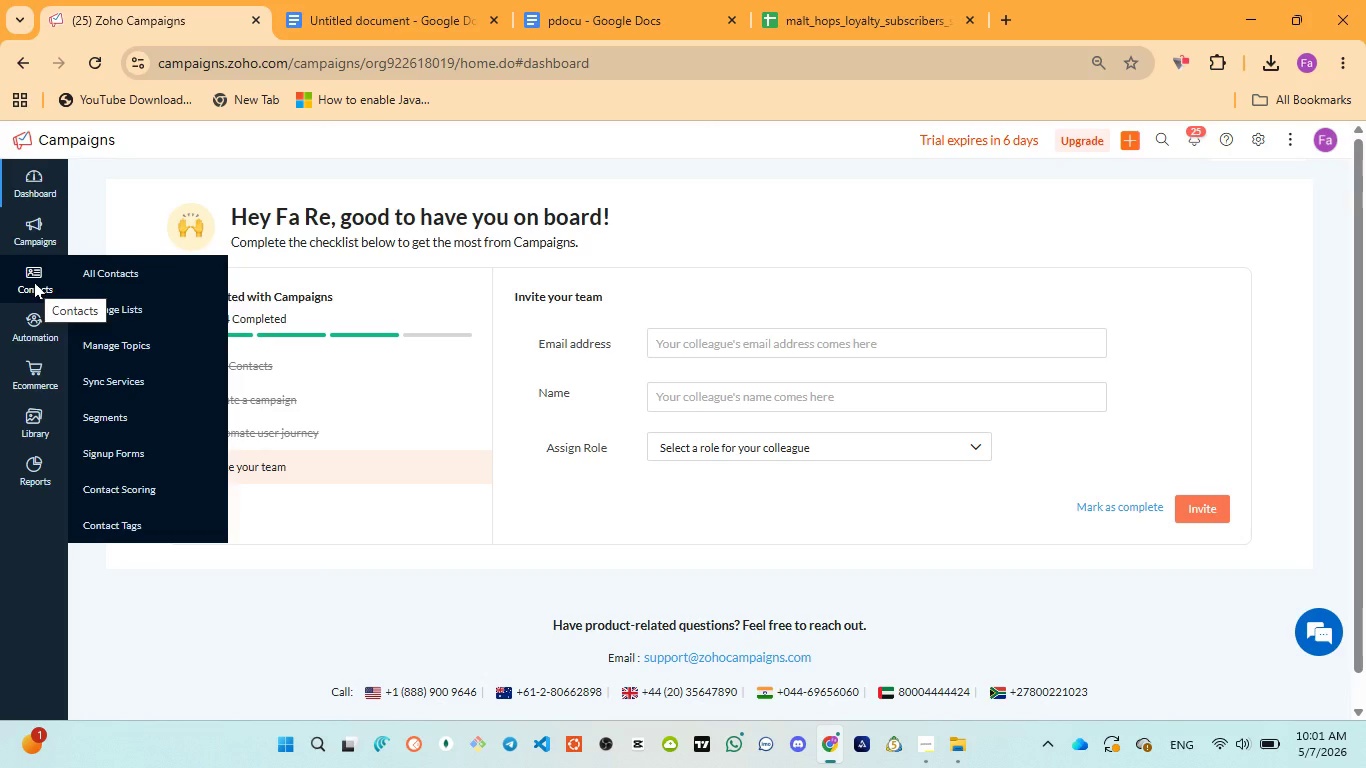 
wait(58.52)
 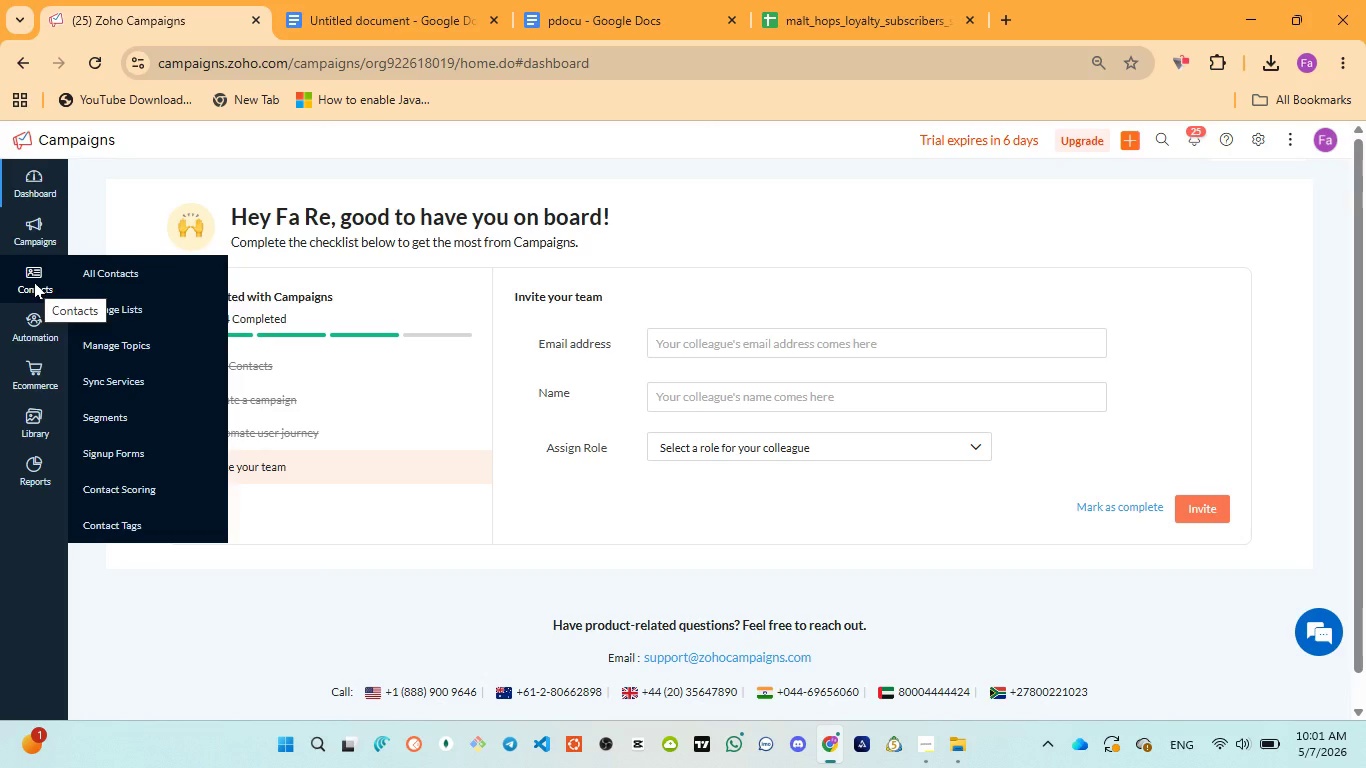 
left_click([37, 293])
 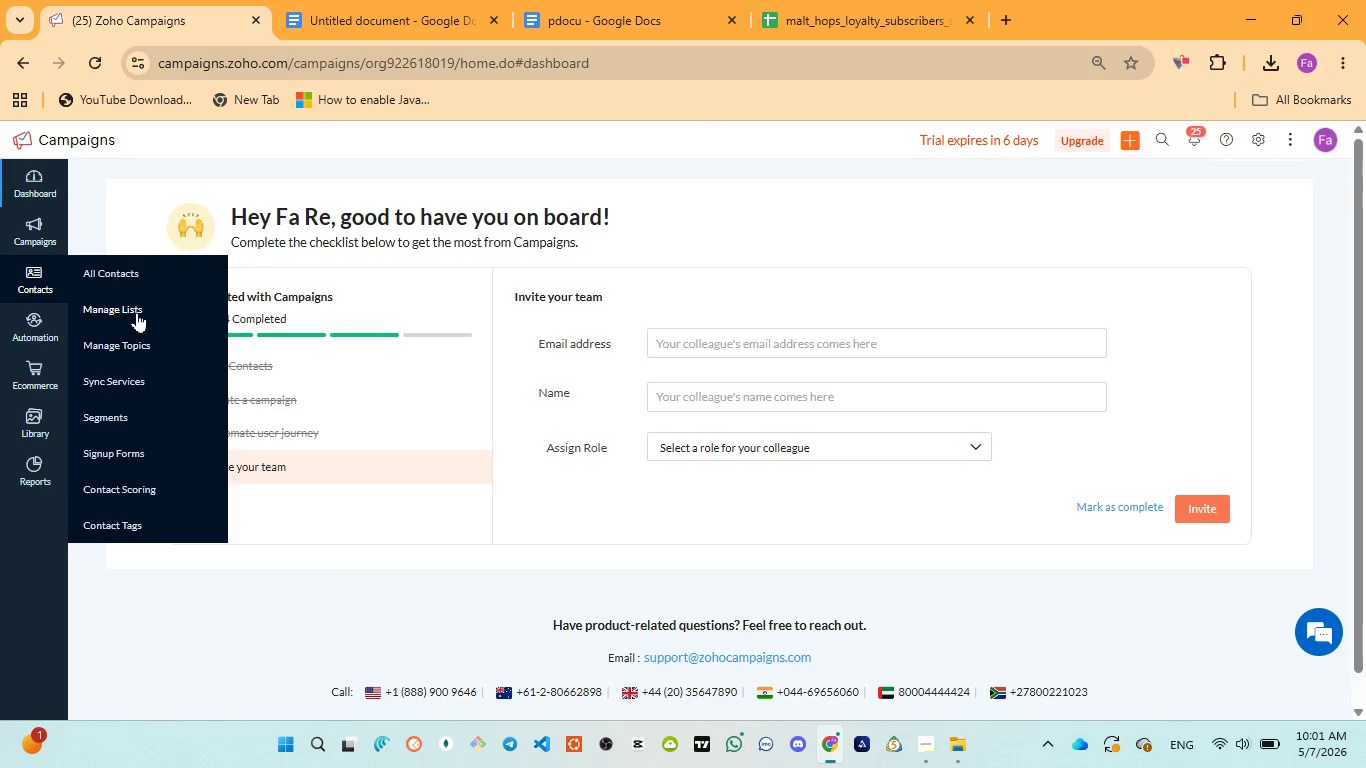 
left_click([141, 310])
 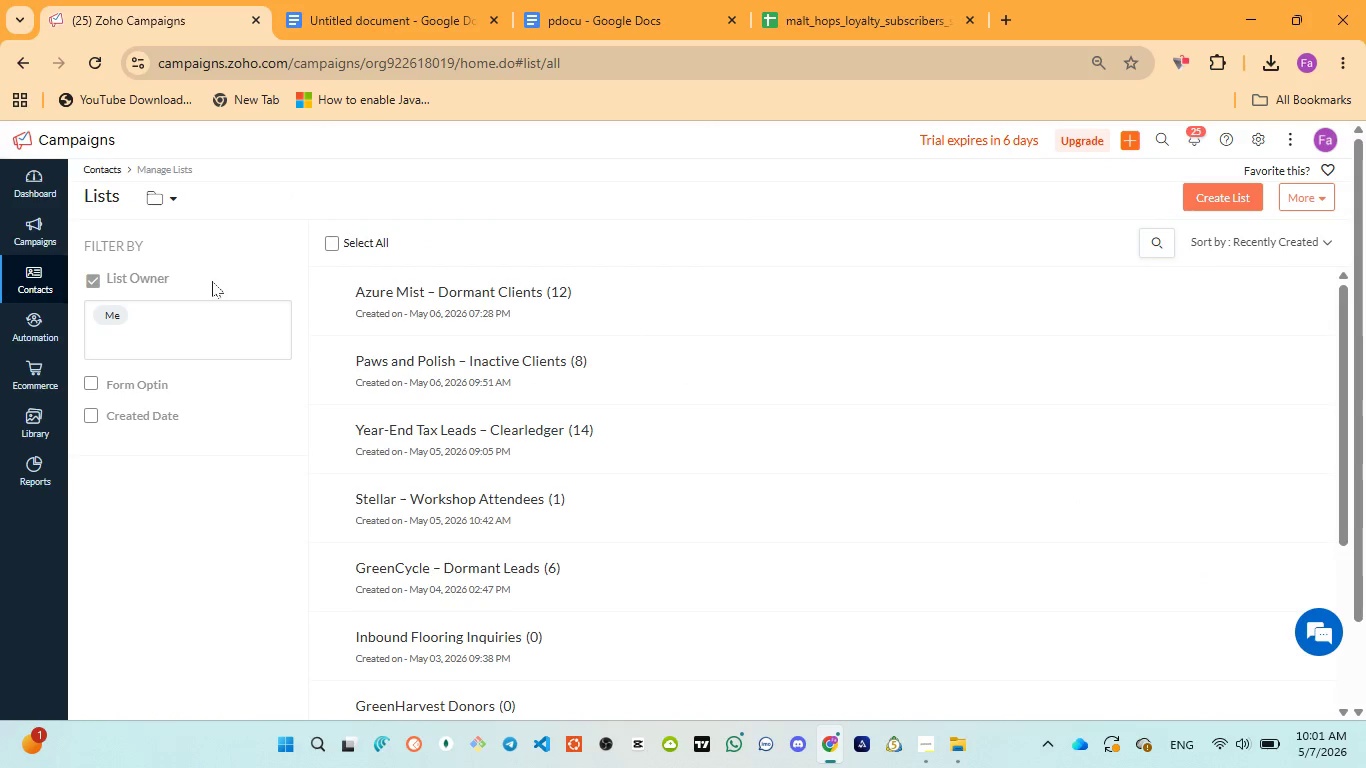 
left_click([388, 14])
 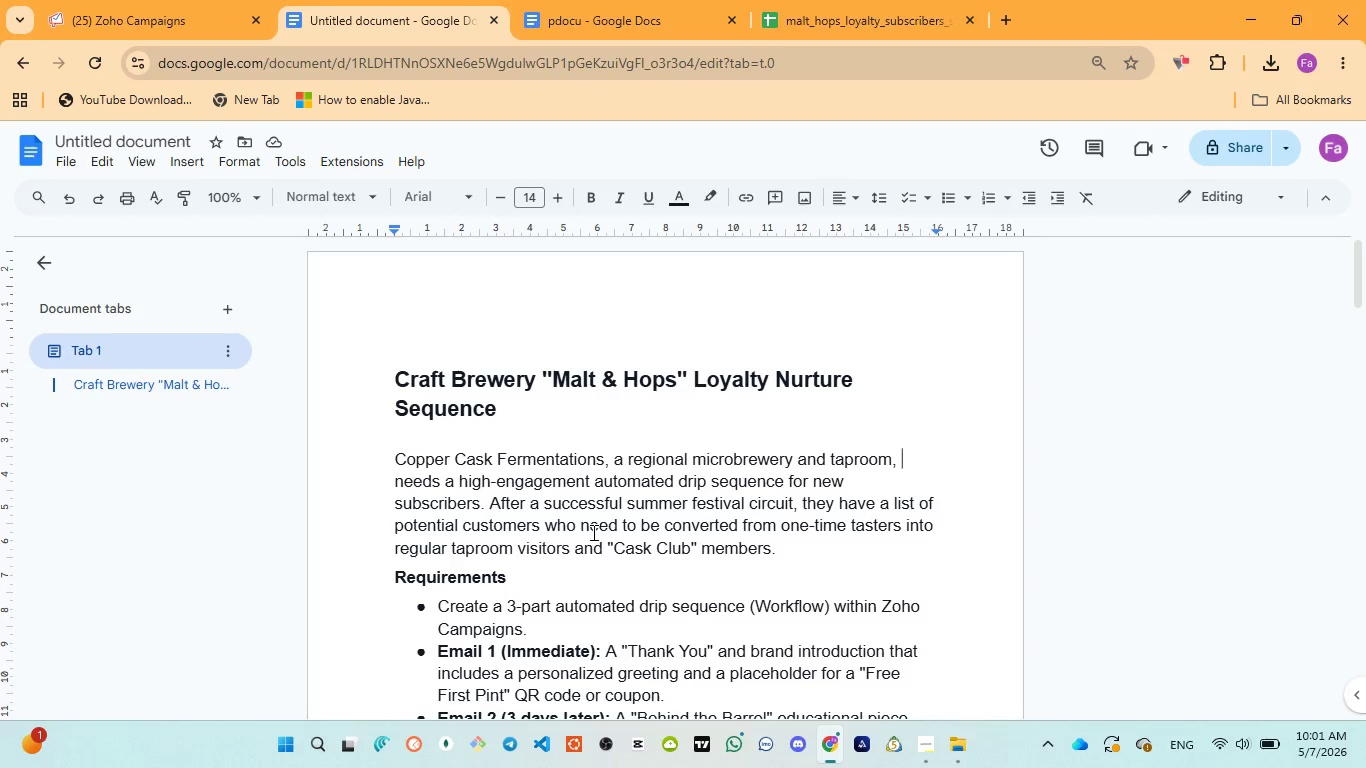 
scroll: coordinate [749, 523], scroll_direction: down, amount: 3.0
 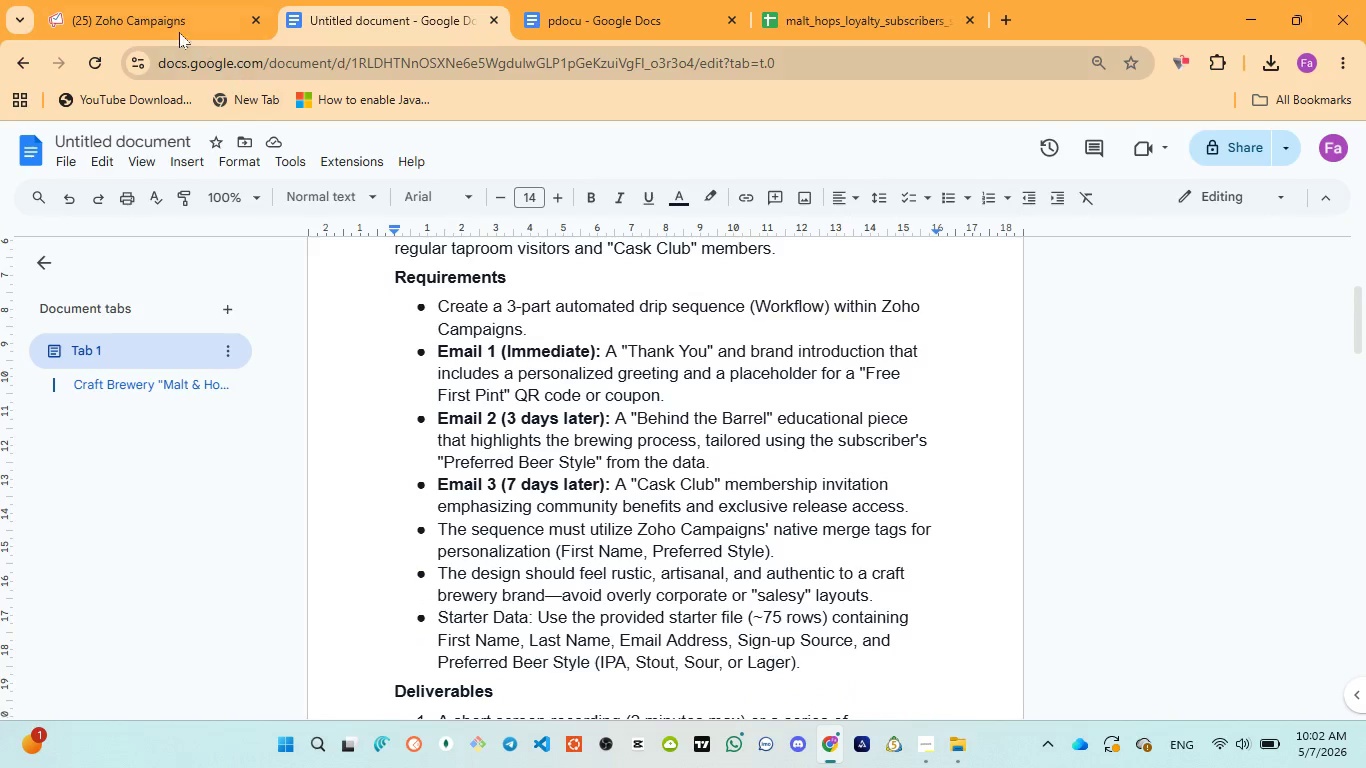 
left_click([154, 15])
 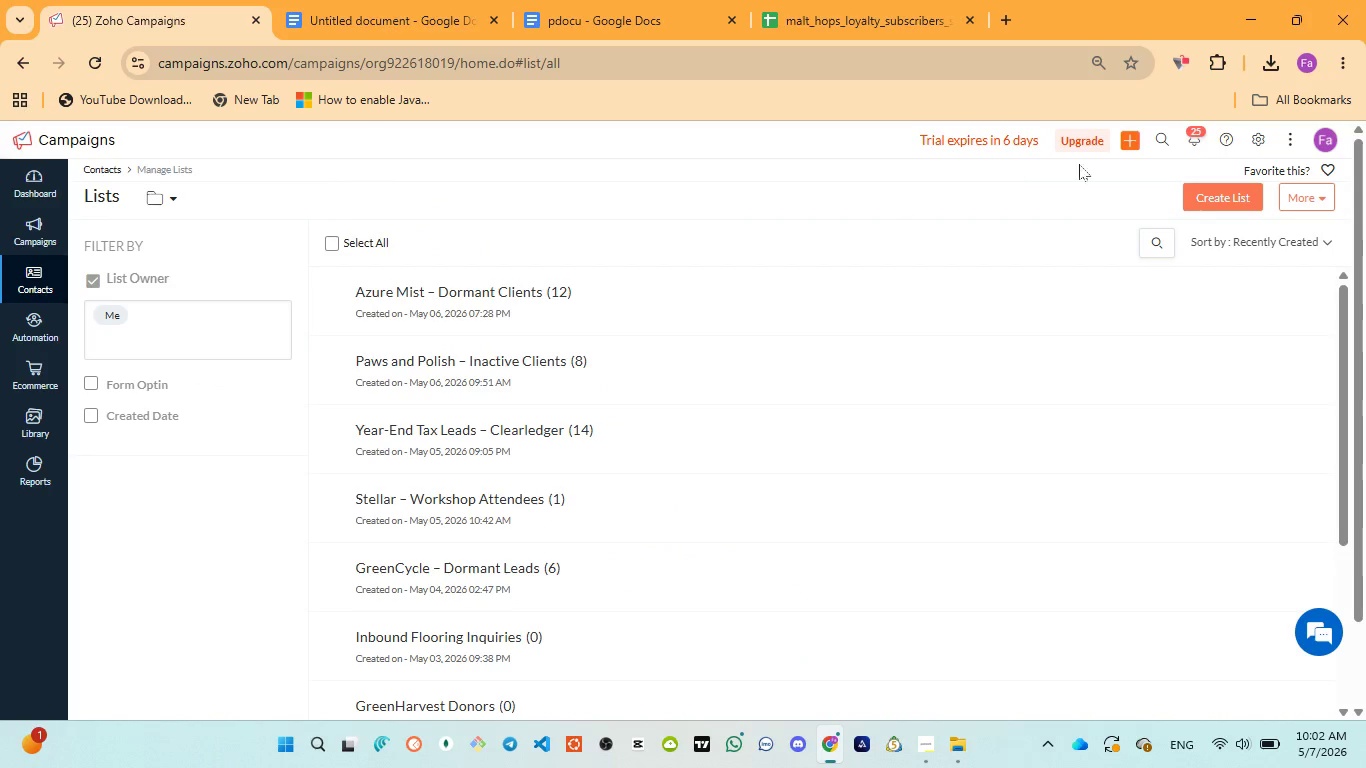 
left_click([1243, 192])
 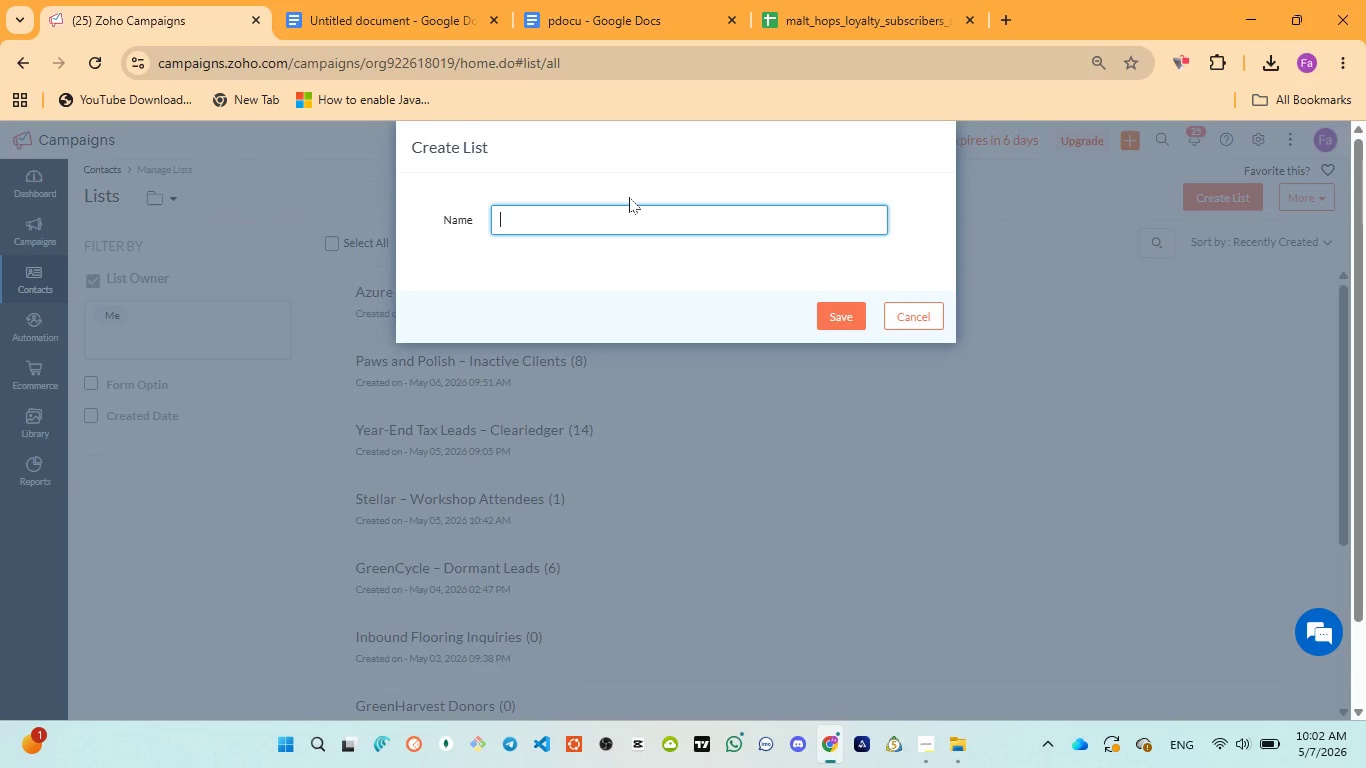 
type(Malt)
 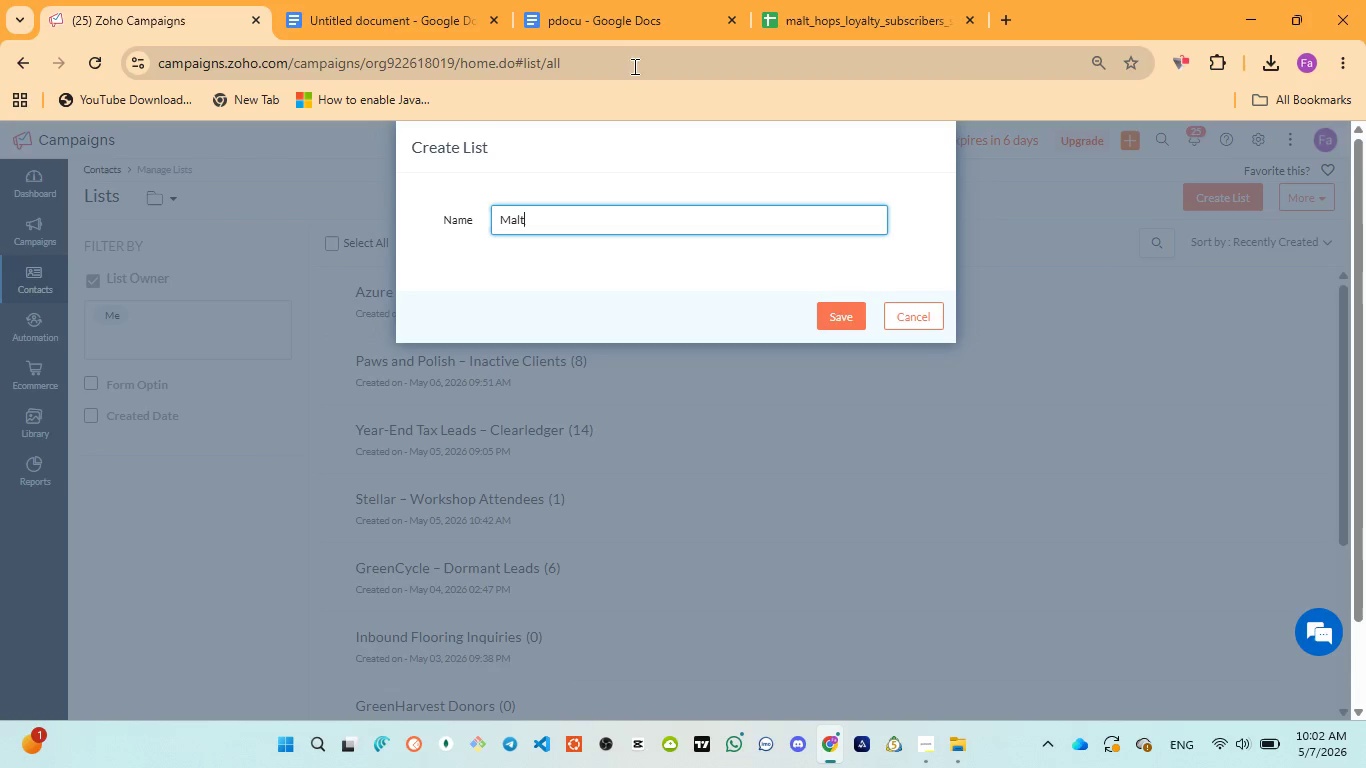 
left_click([624, 29])
 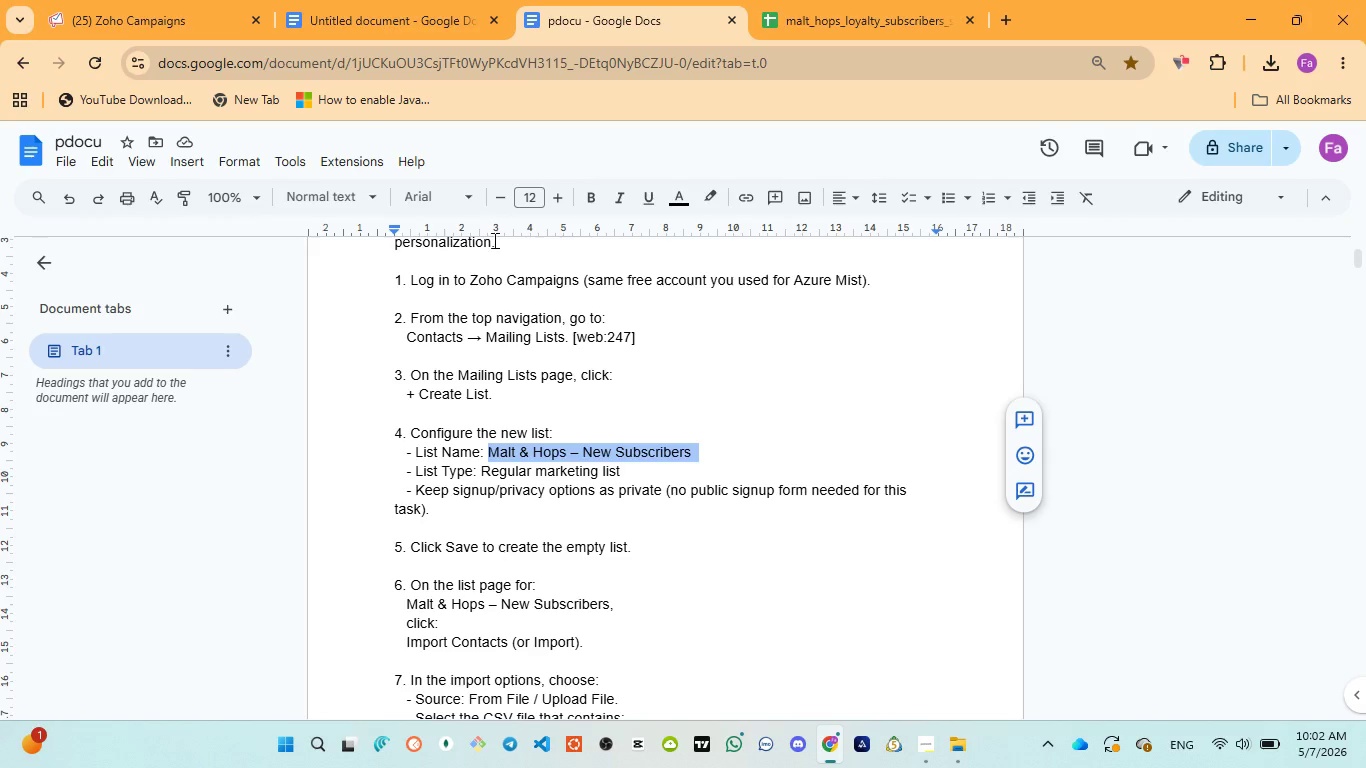 
left_click([131, 14])
 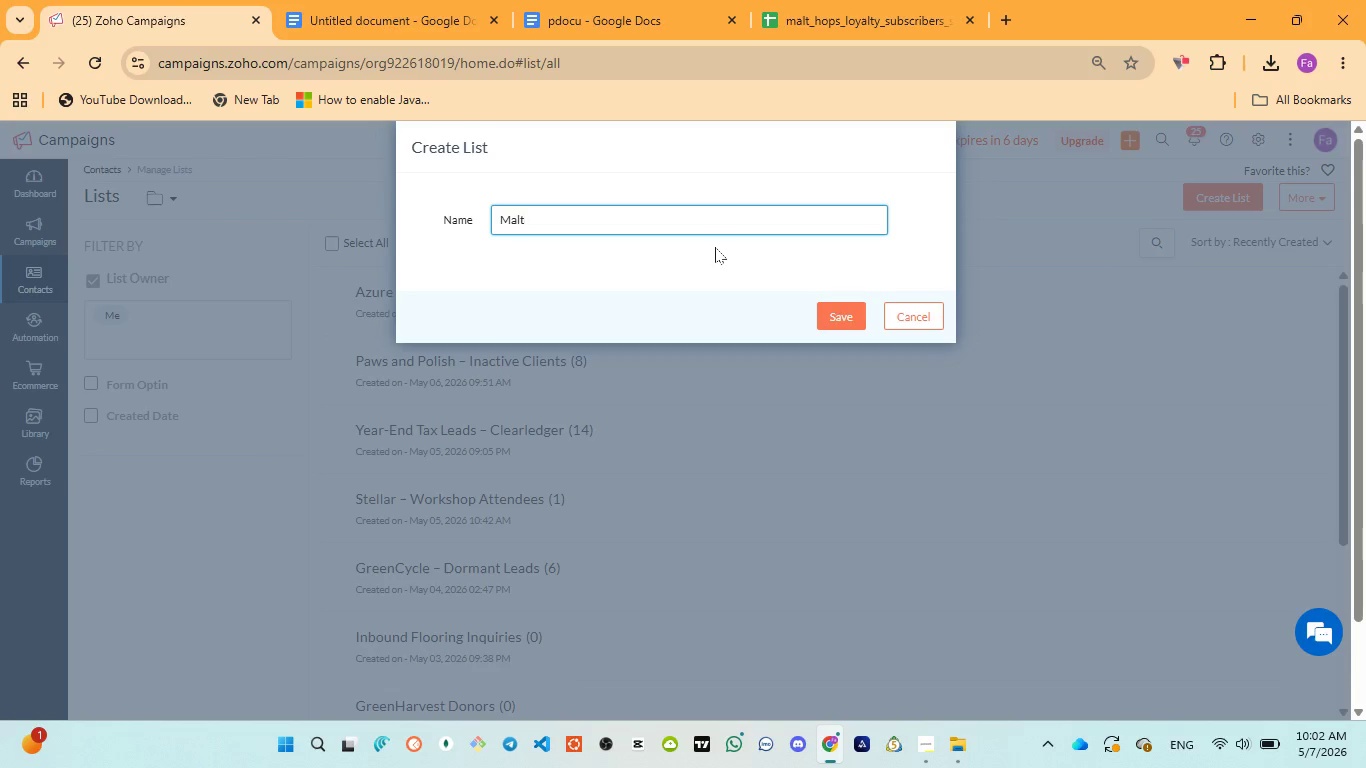 
type( & Hops - )
 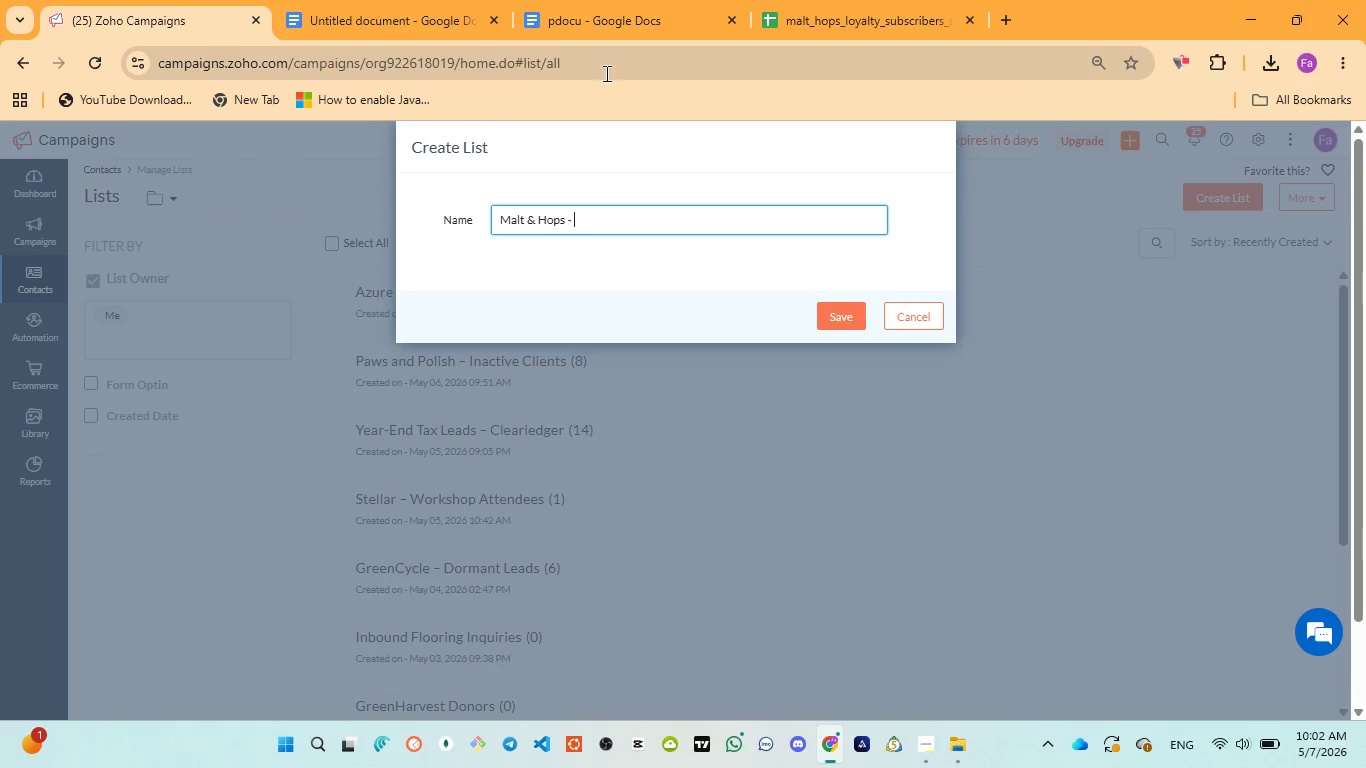 
left_click([593, 39])
 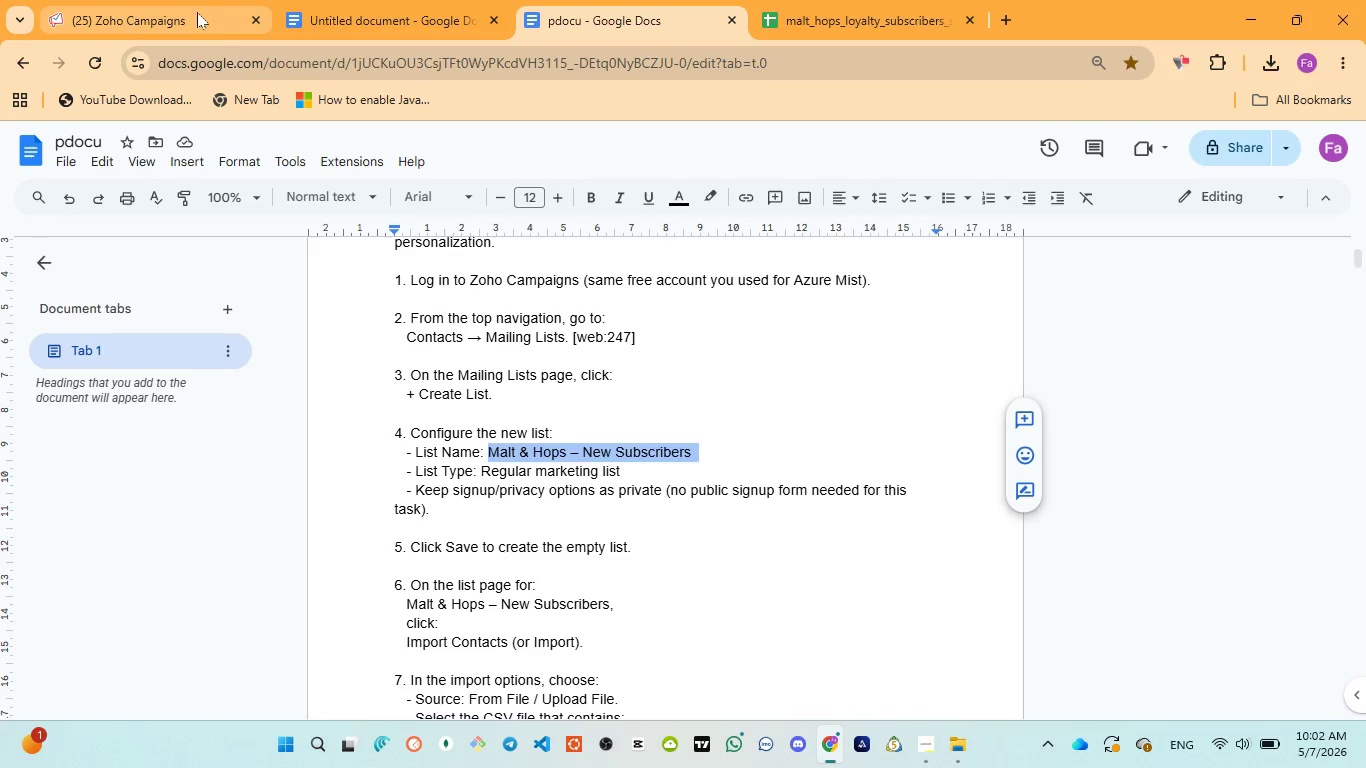 
left_click([189, 10])
 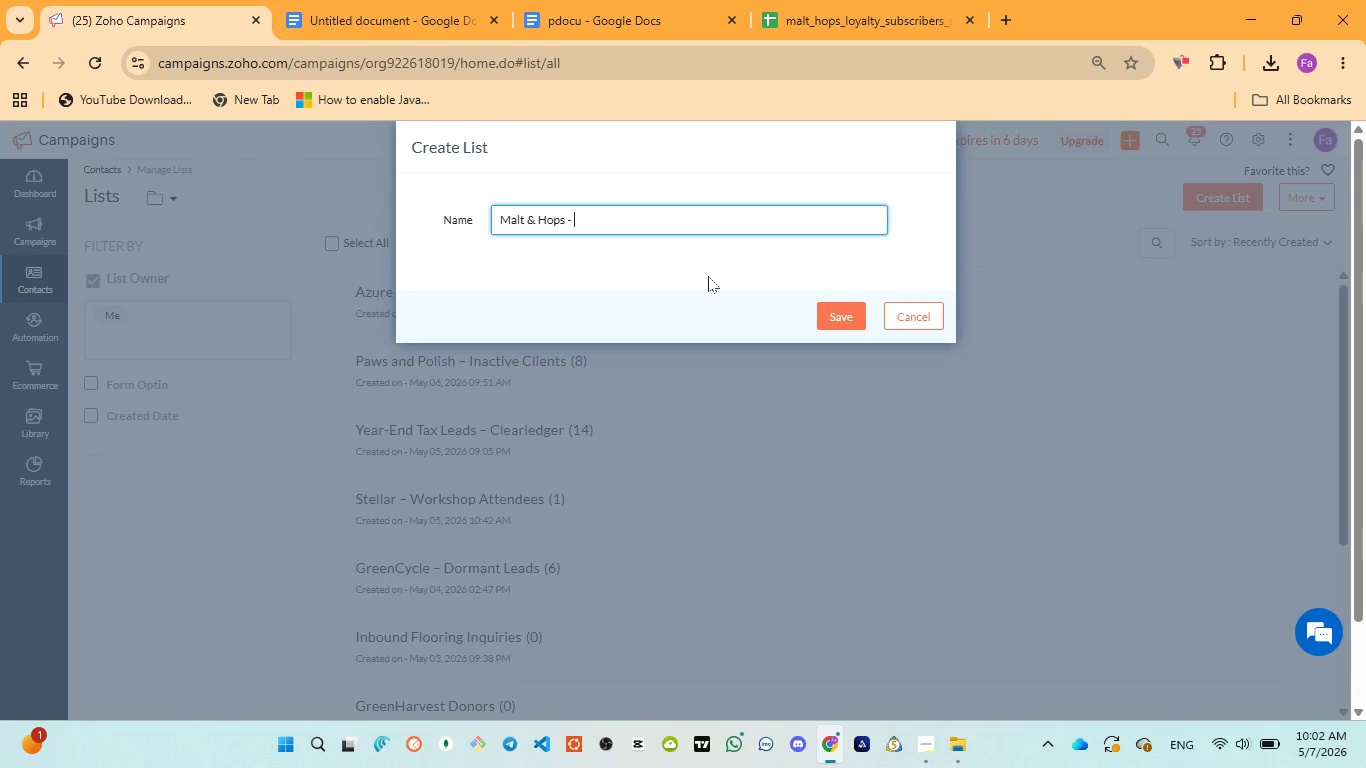 
type(New Subscribers)
 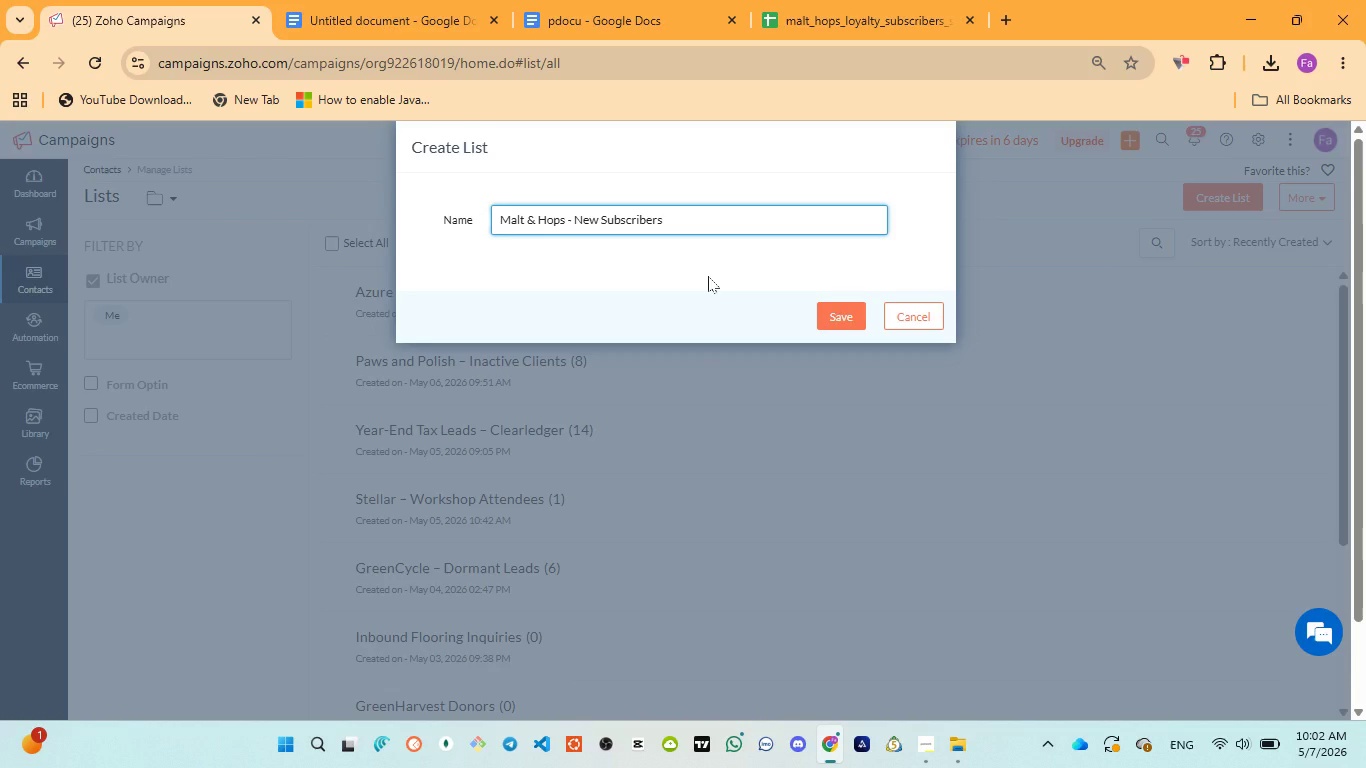 
key(Control+A)
 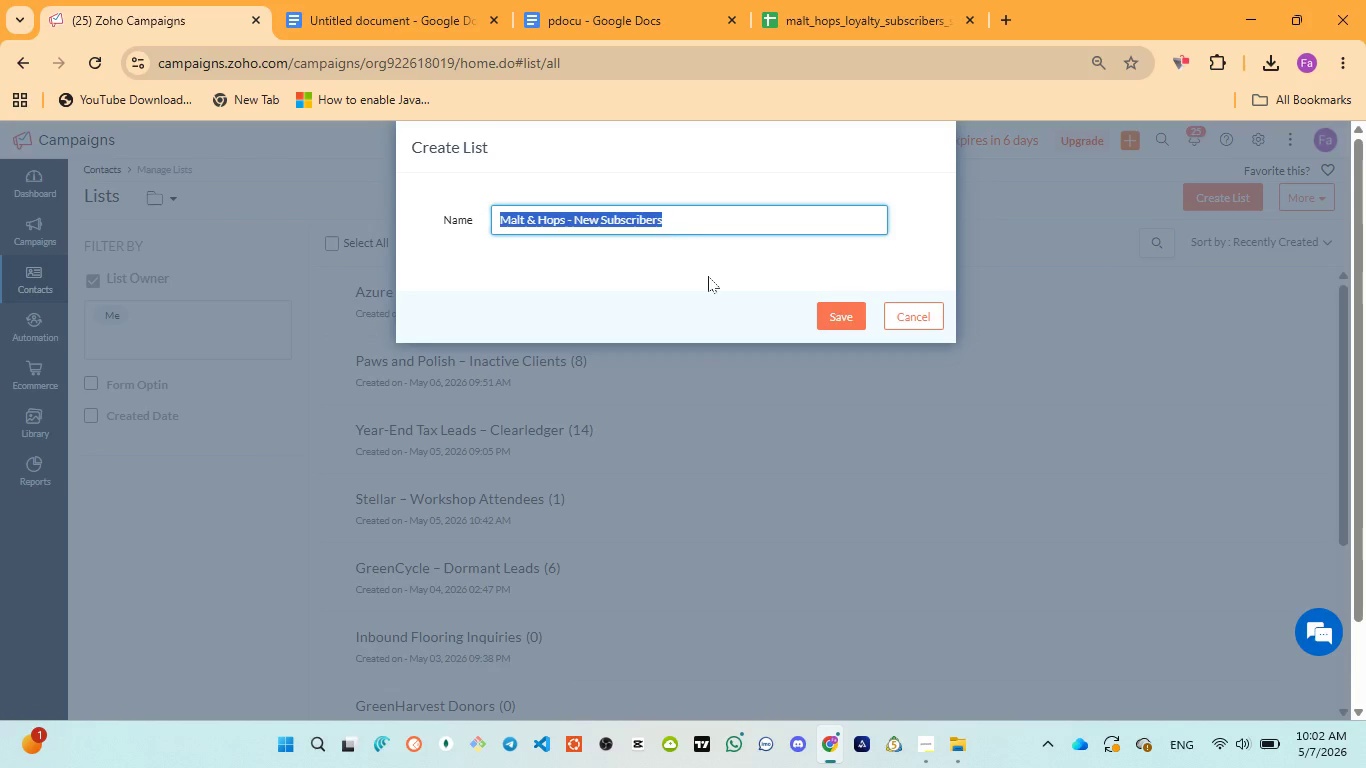 
key(Control+ControlLeft)
 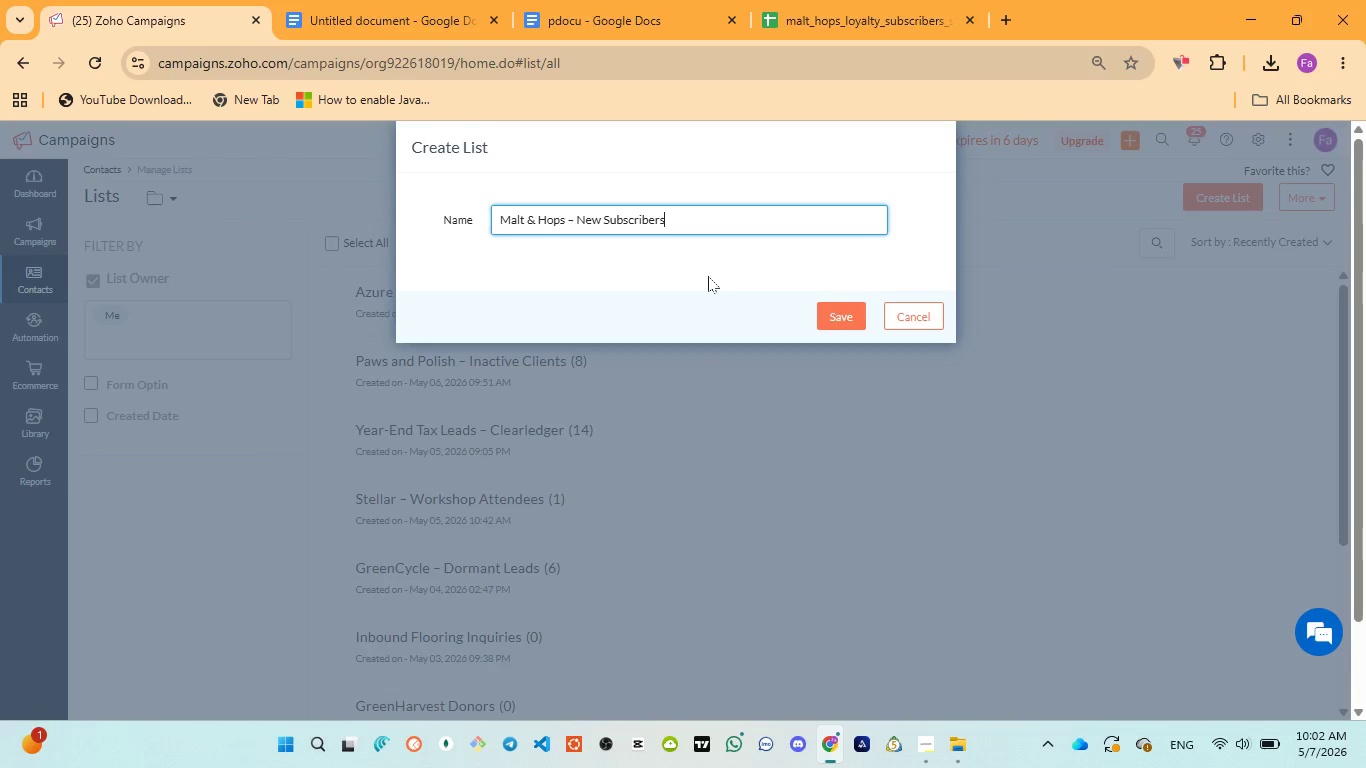 
key(Control+V)
 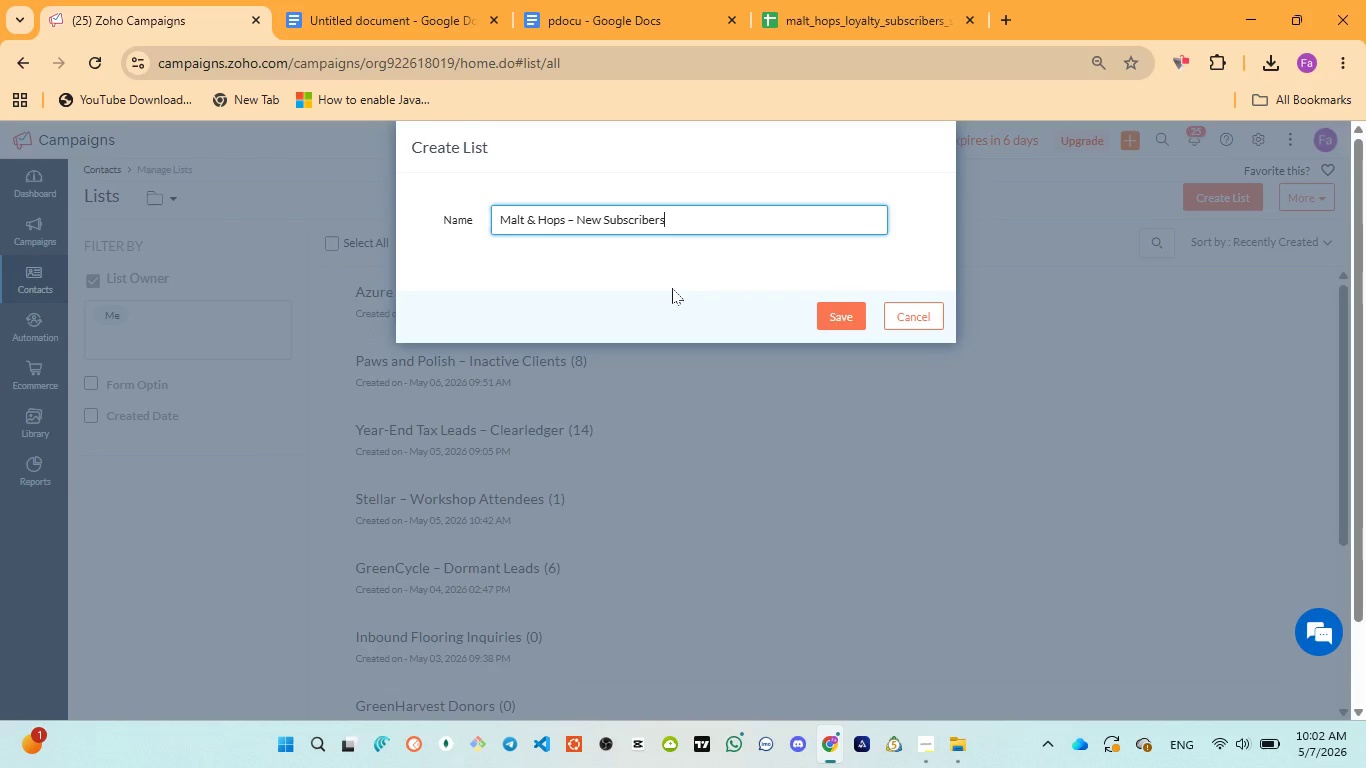 
wait(24.47)
 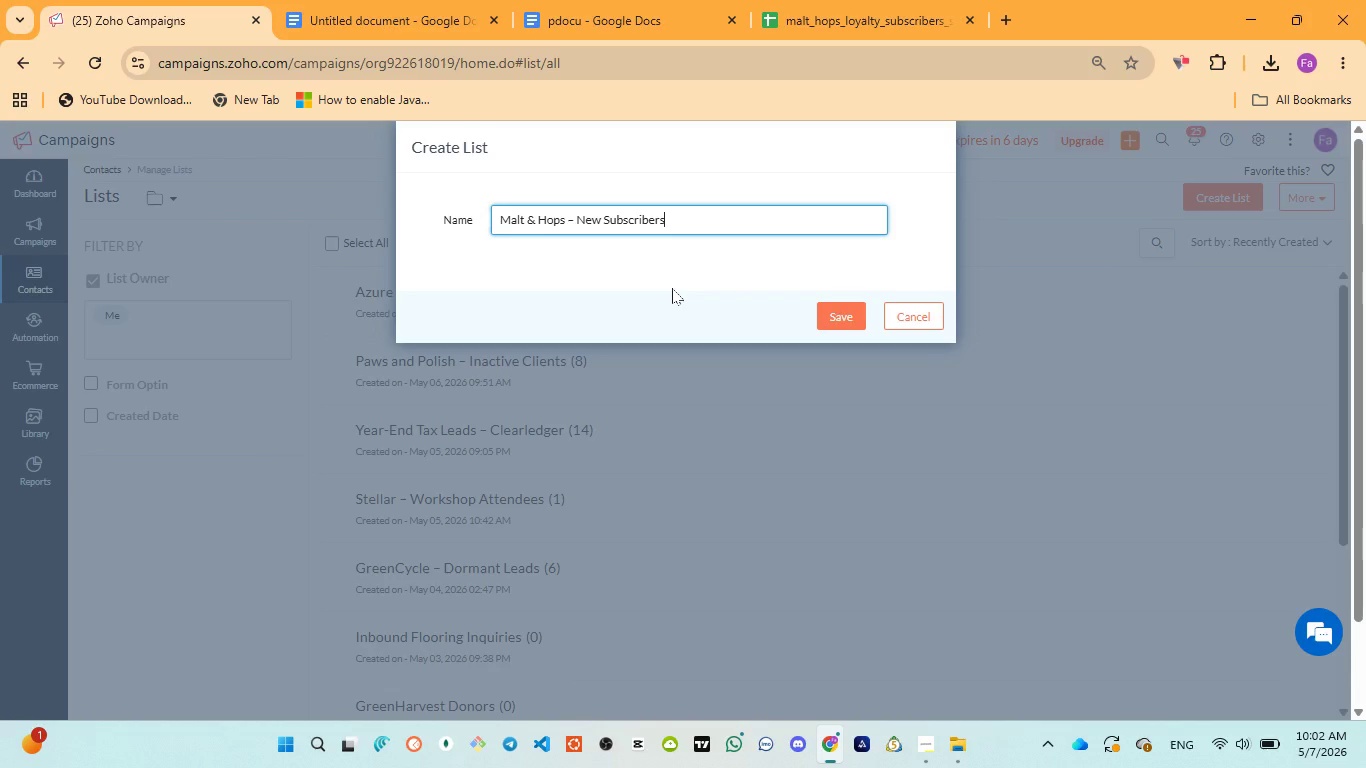 
left_click([502, 222])
 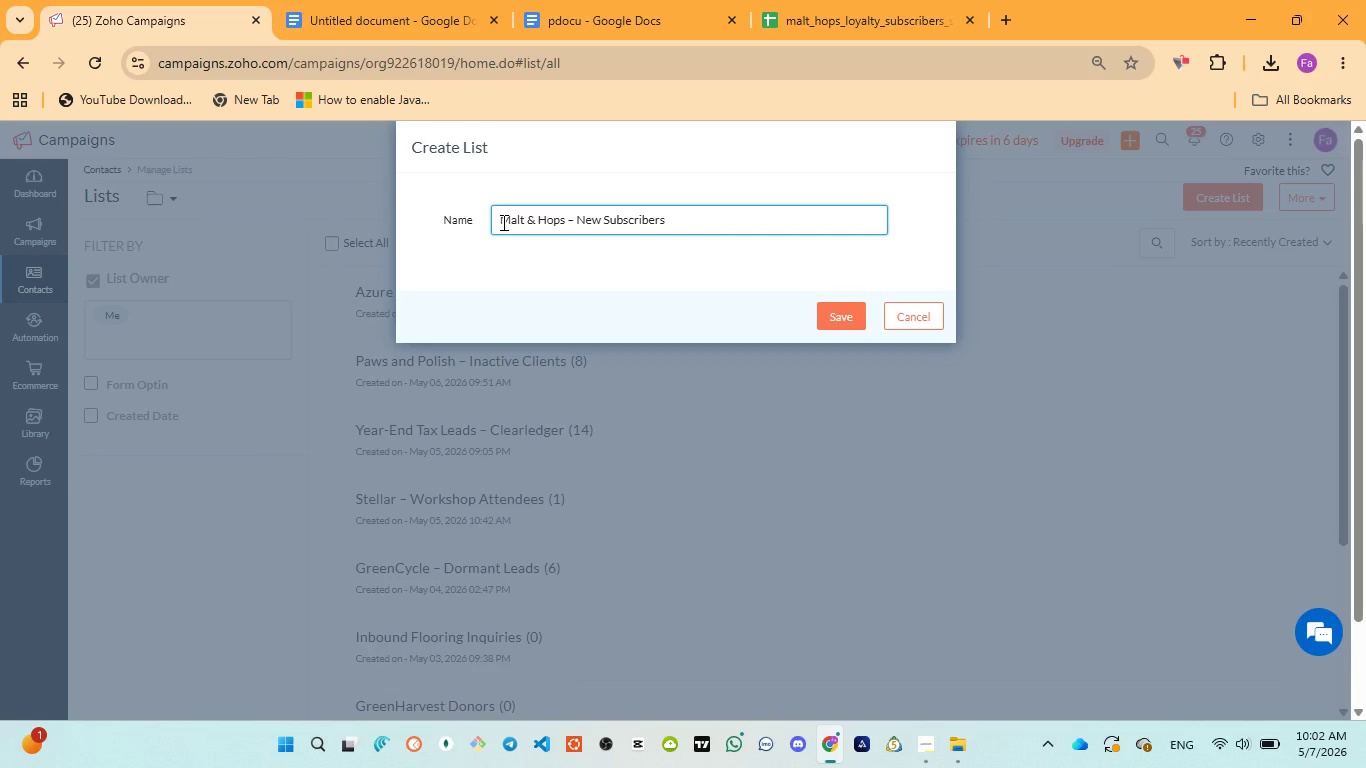 
key(Backspace)
 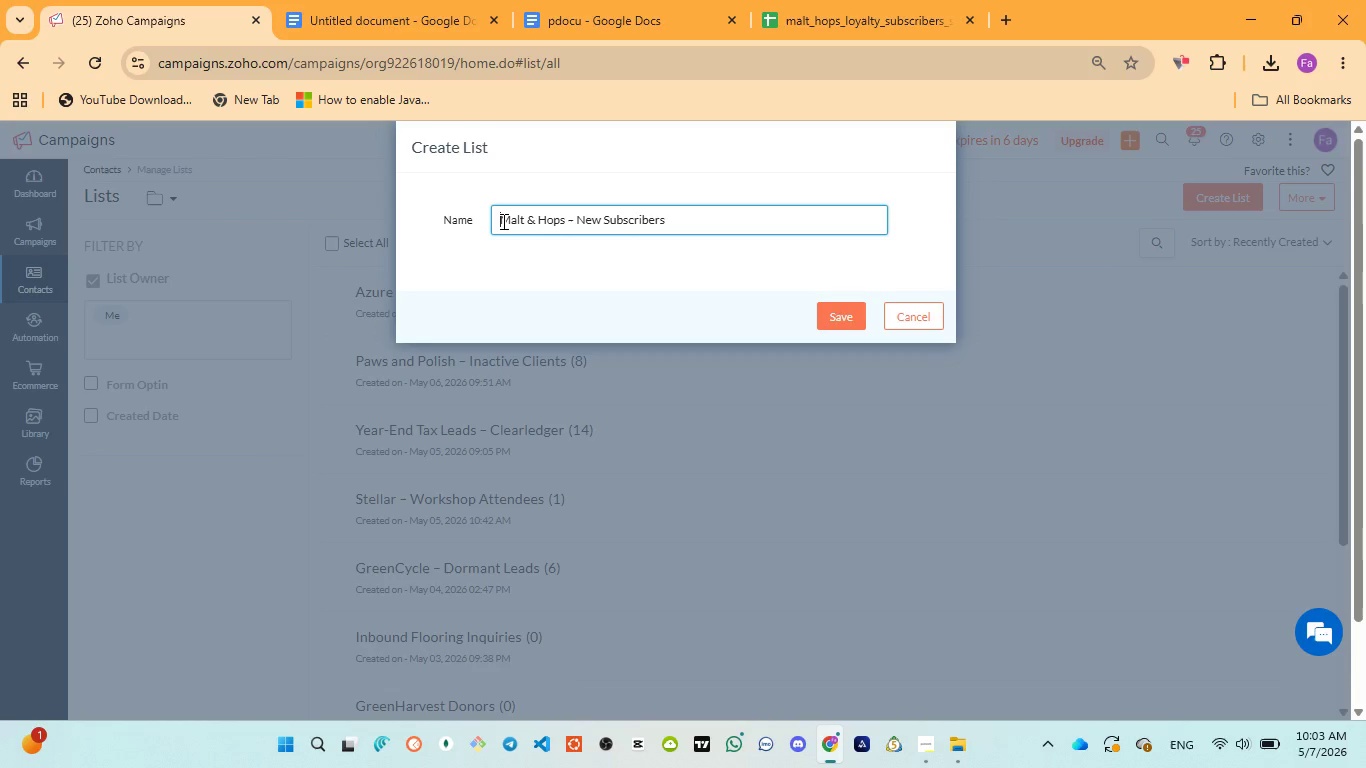 
key(Backspace)
 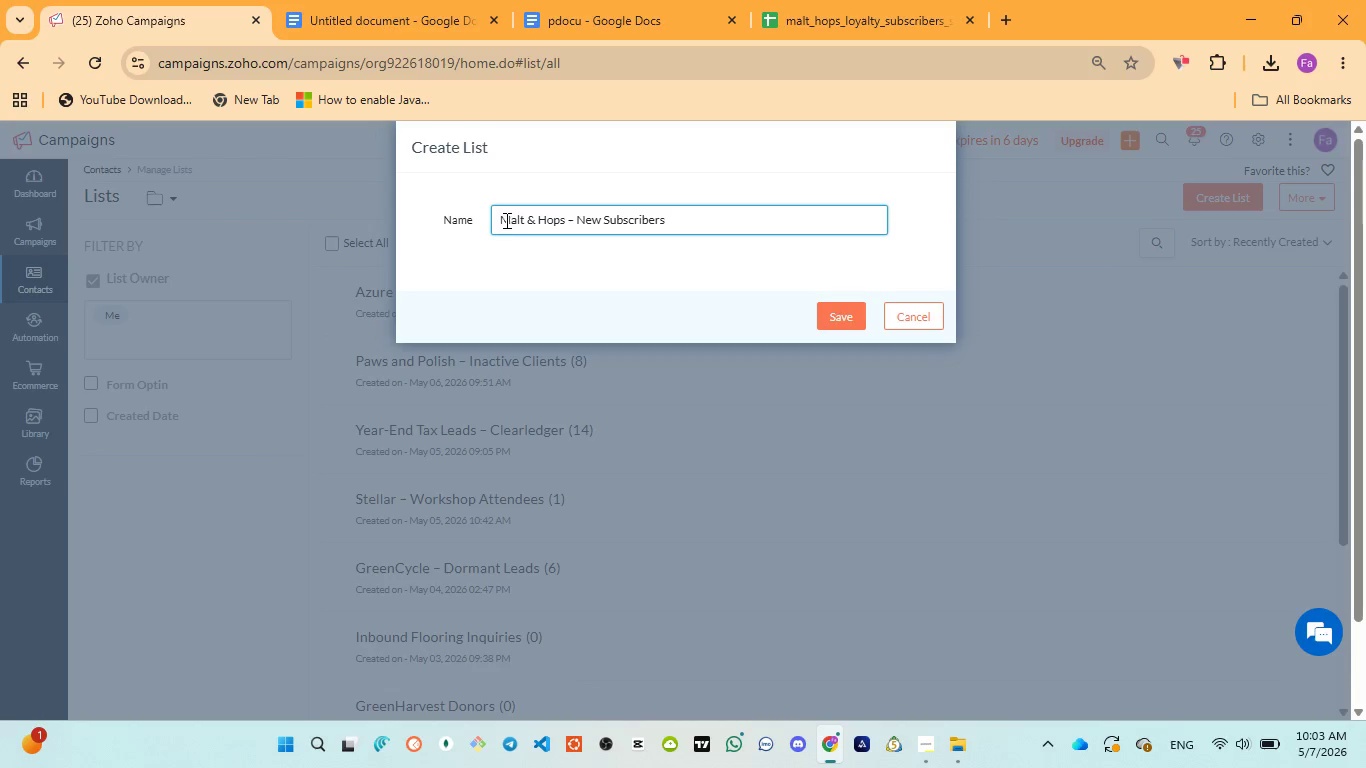 
key(Backspace)
 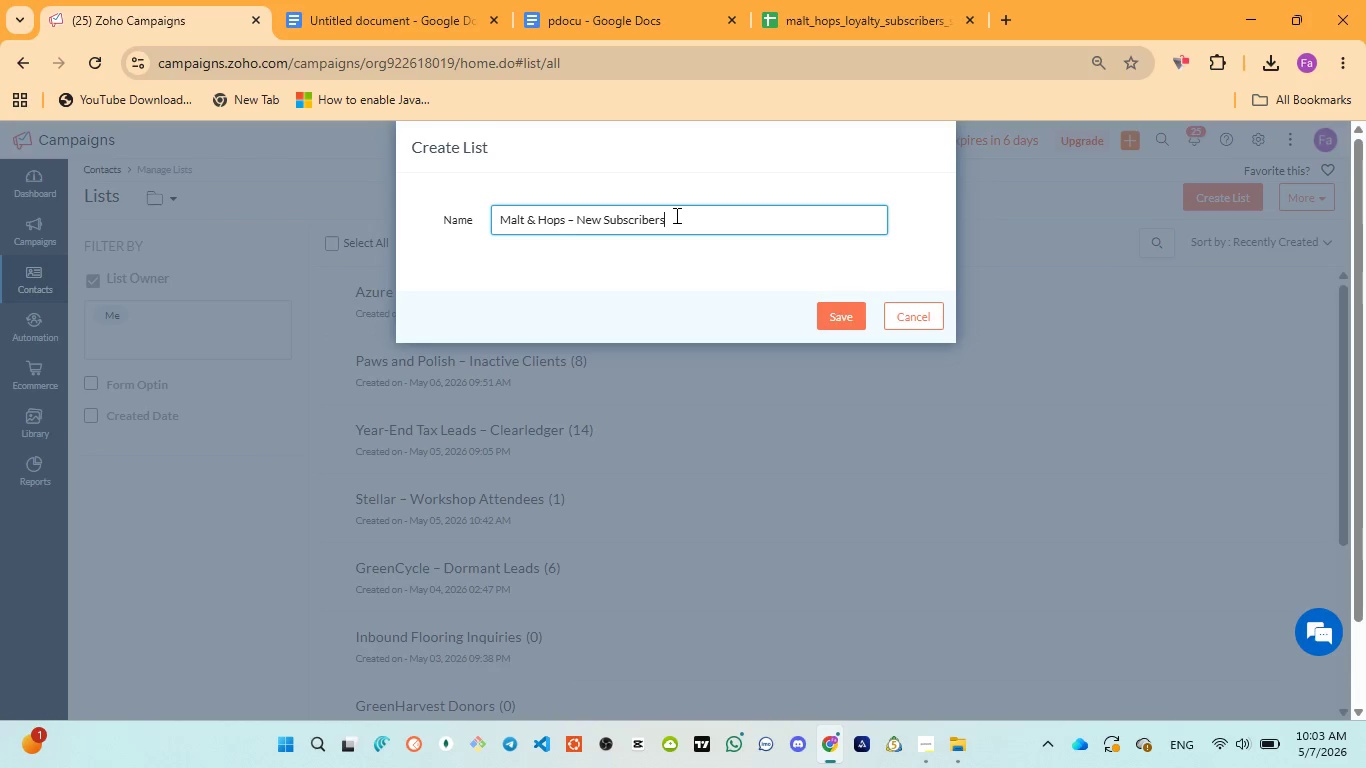 
key(Backspace)
 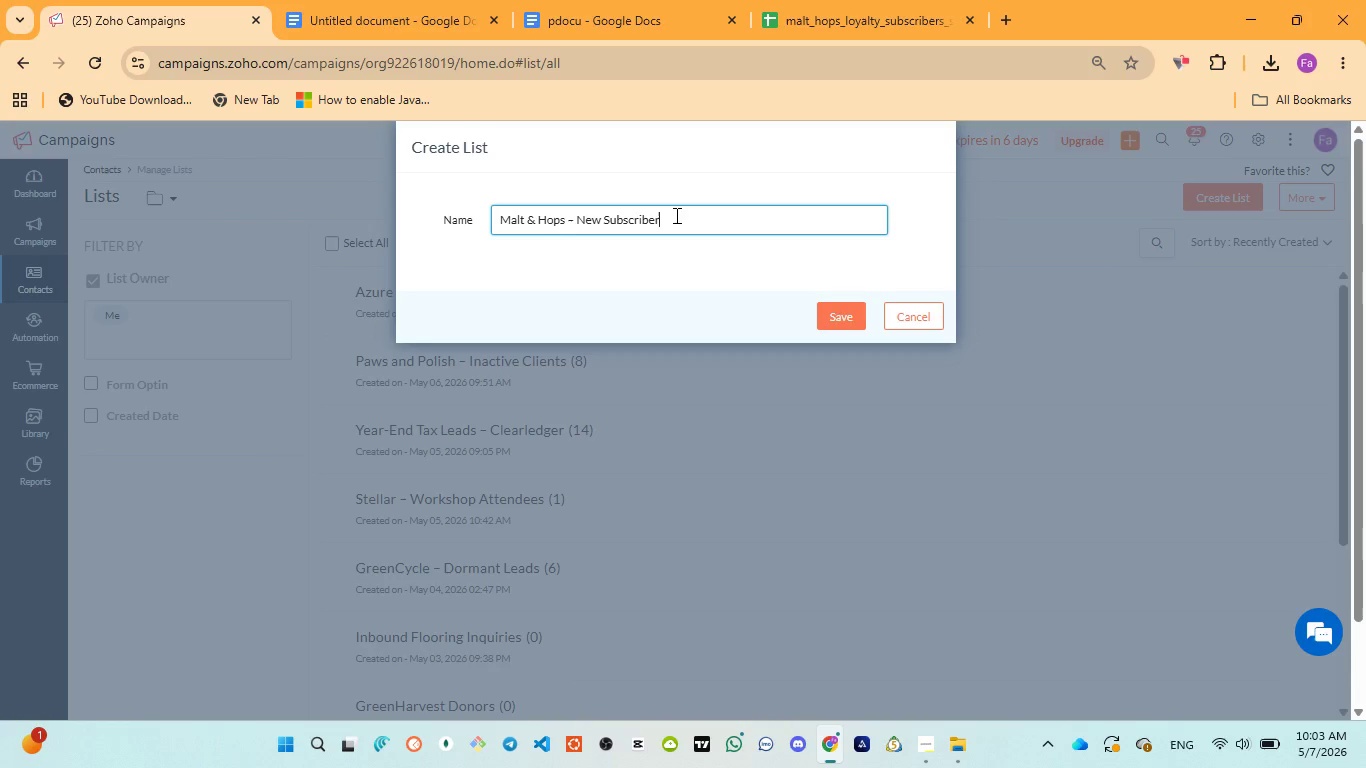 
key(Control+A)
 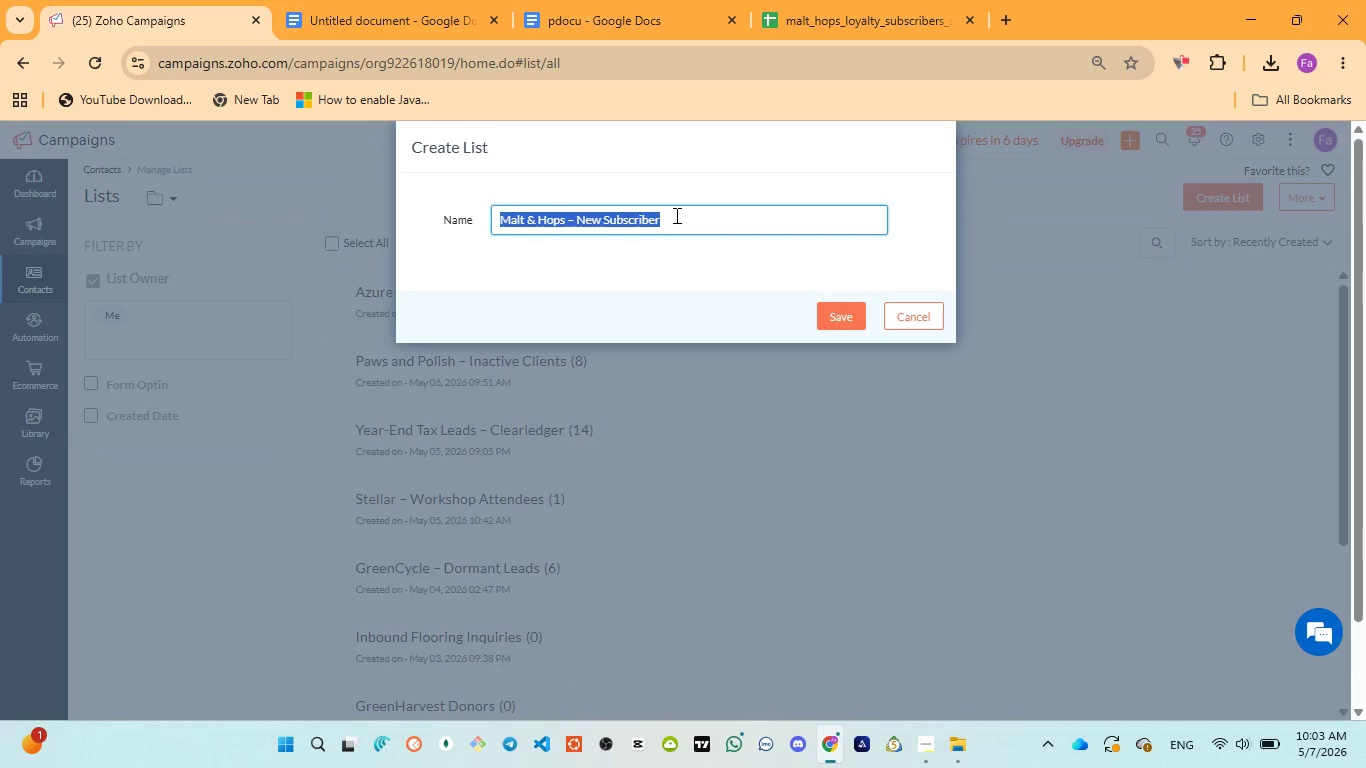 
key(Control+V)
 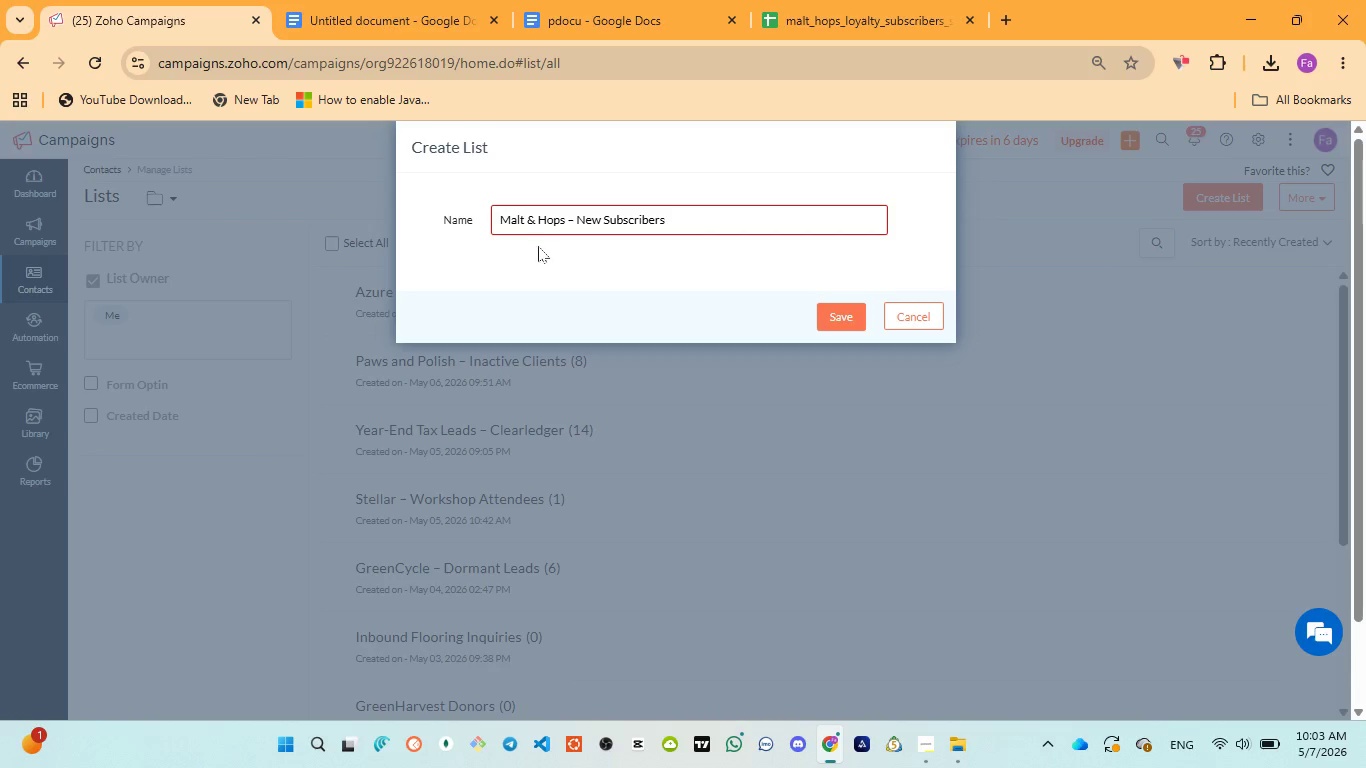 
wait(5.19)
 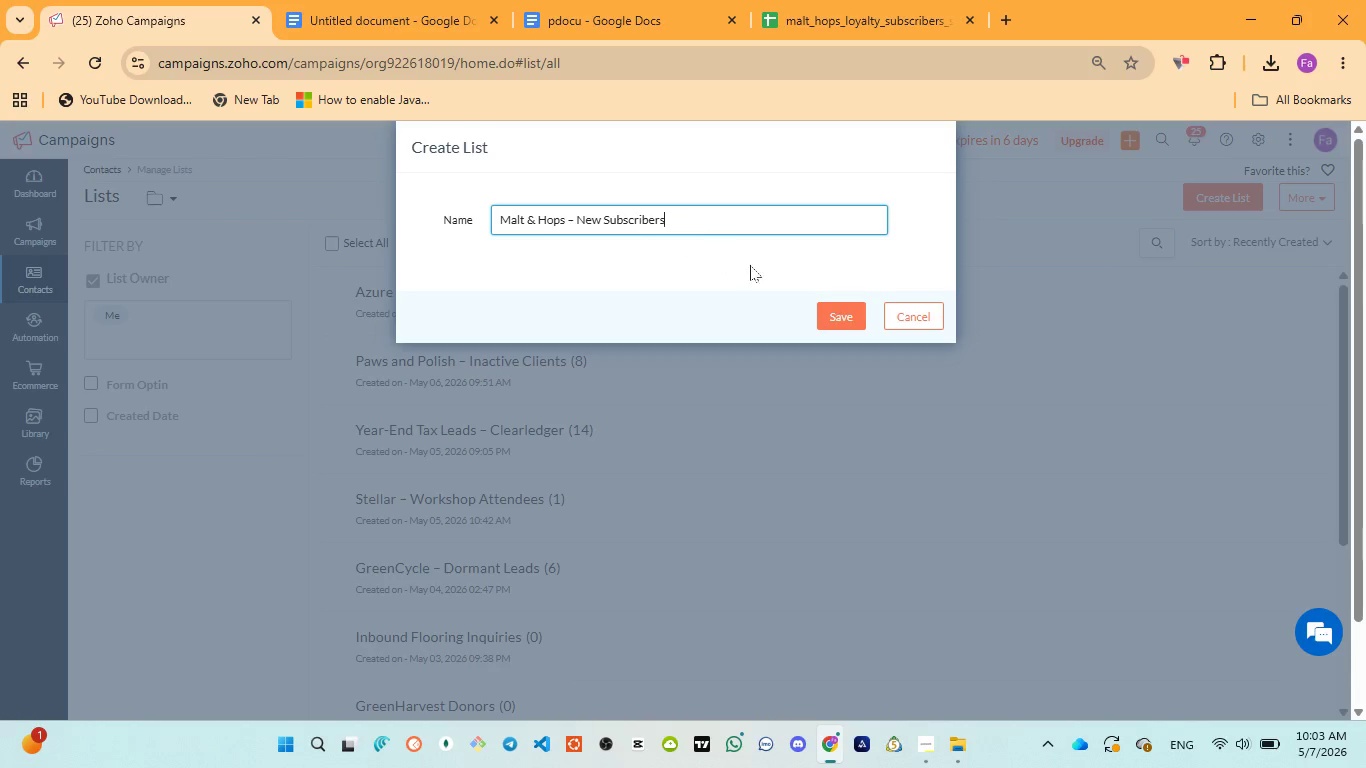 
double_click([529, 216])
 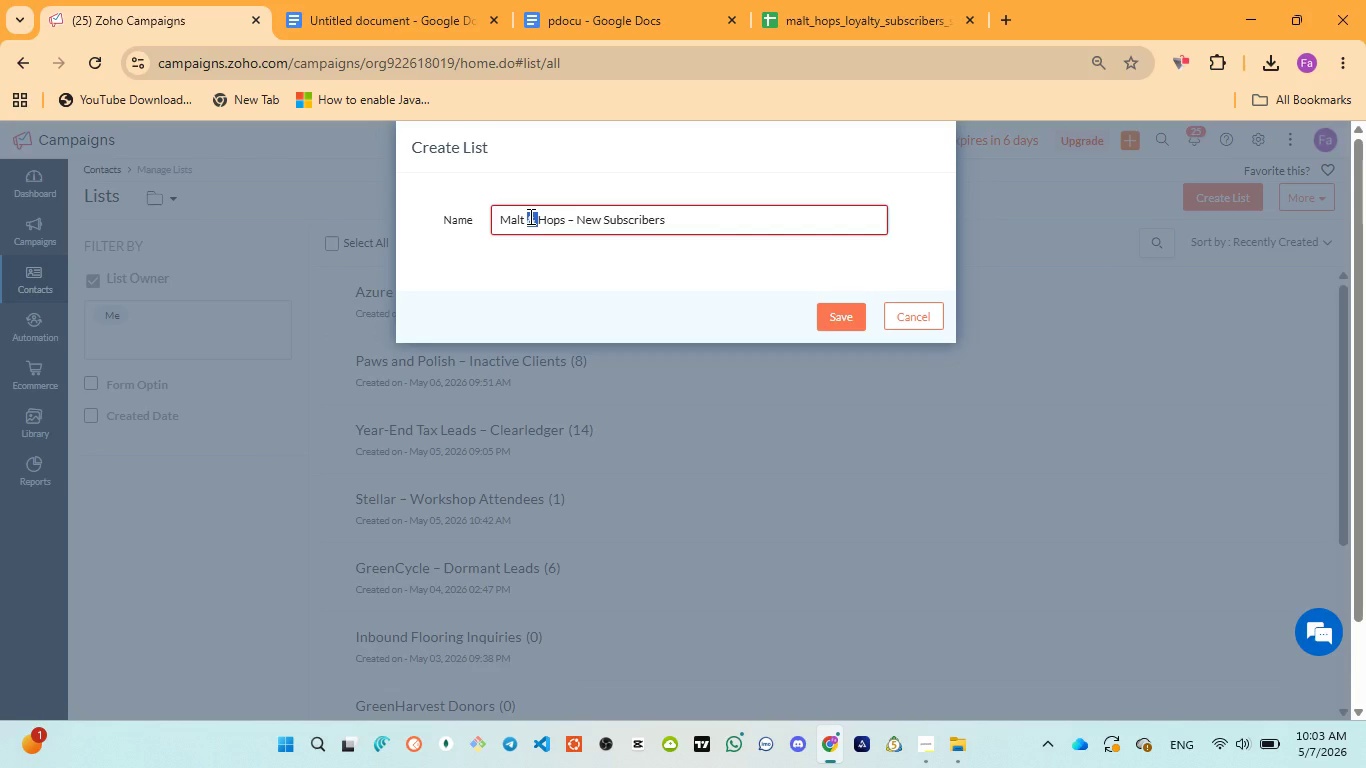 
type(and )
 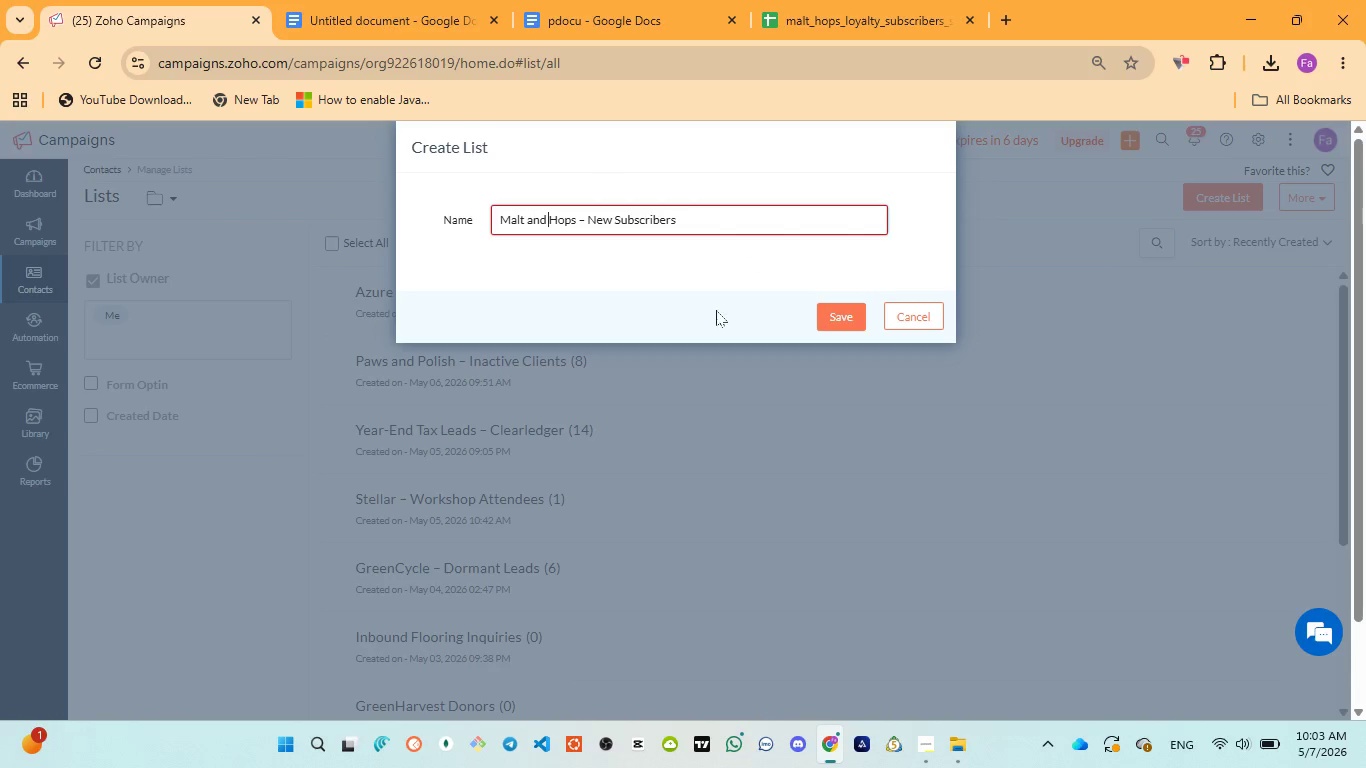 
wait(5.78)
 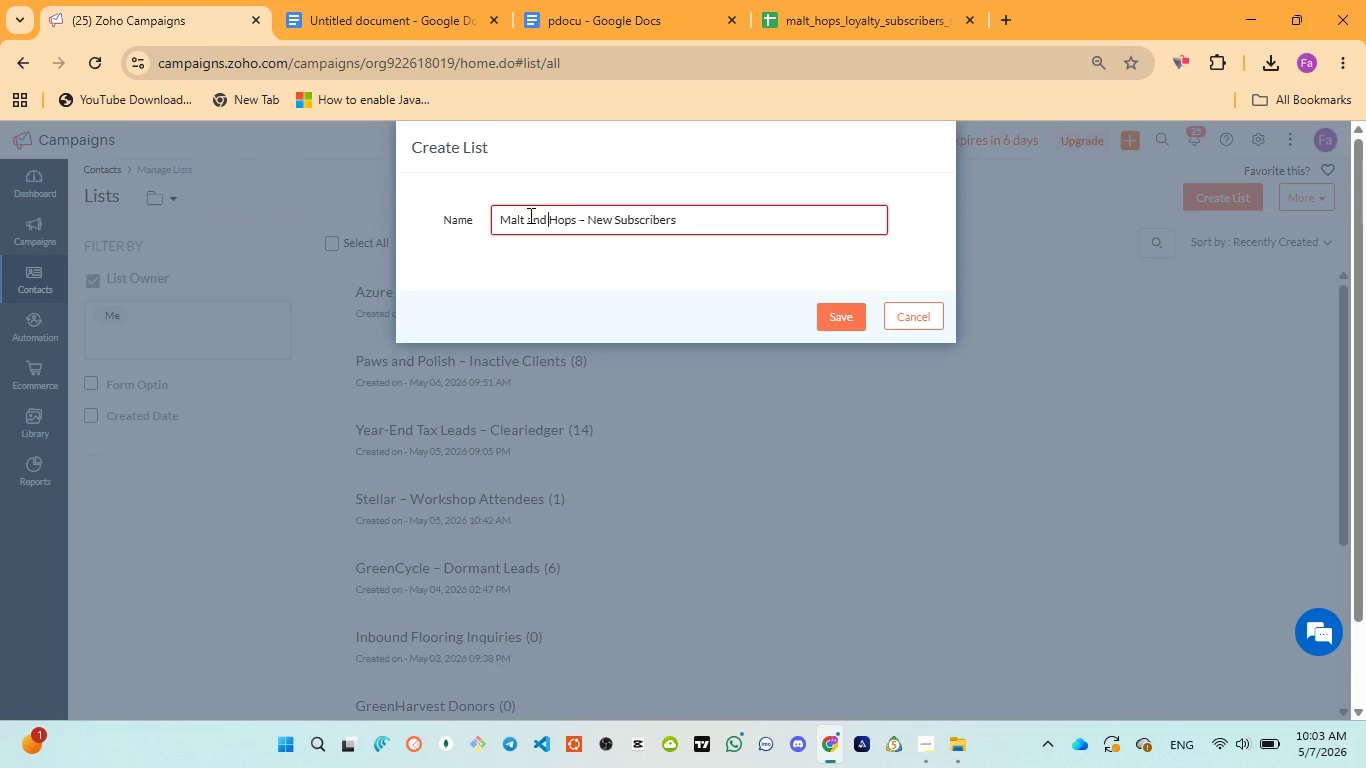 
left_click([852, 316])
 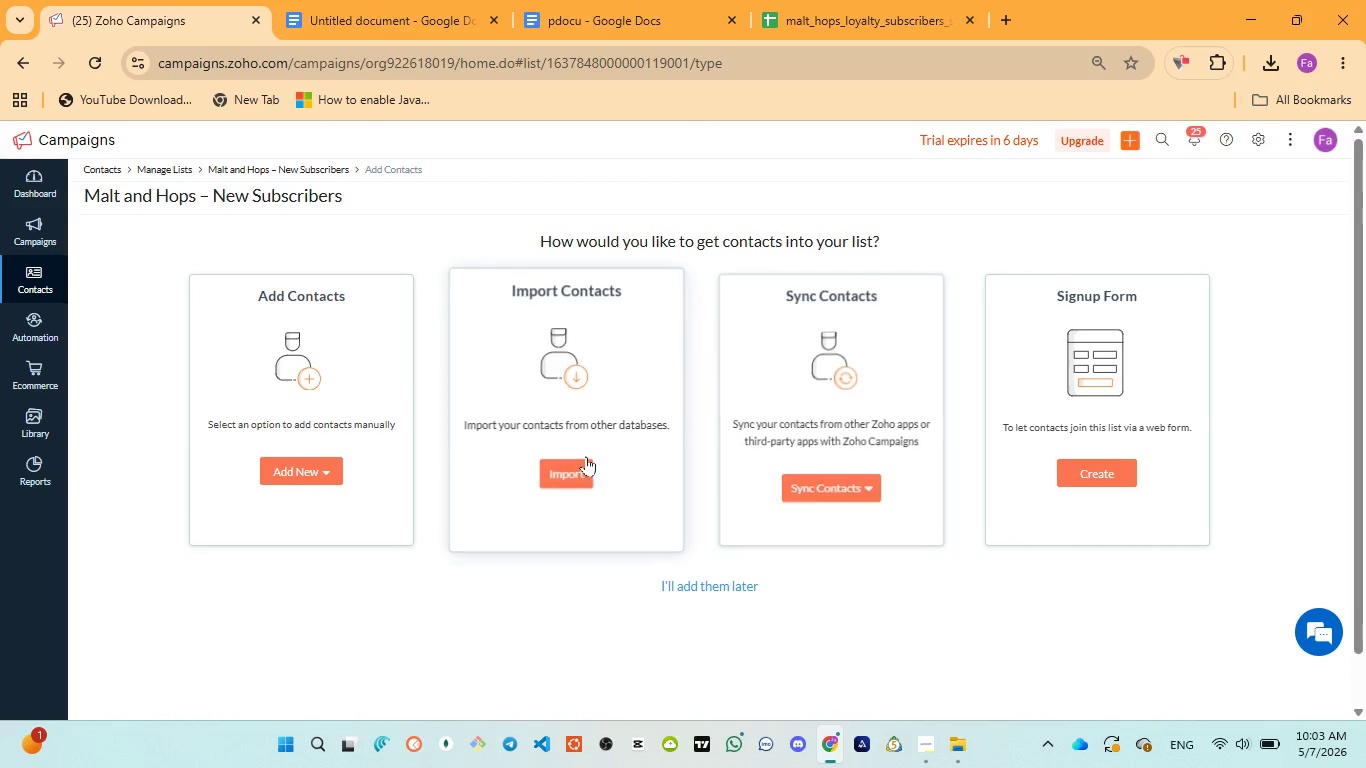 
wait(5.81)
 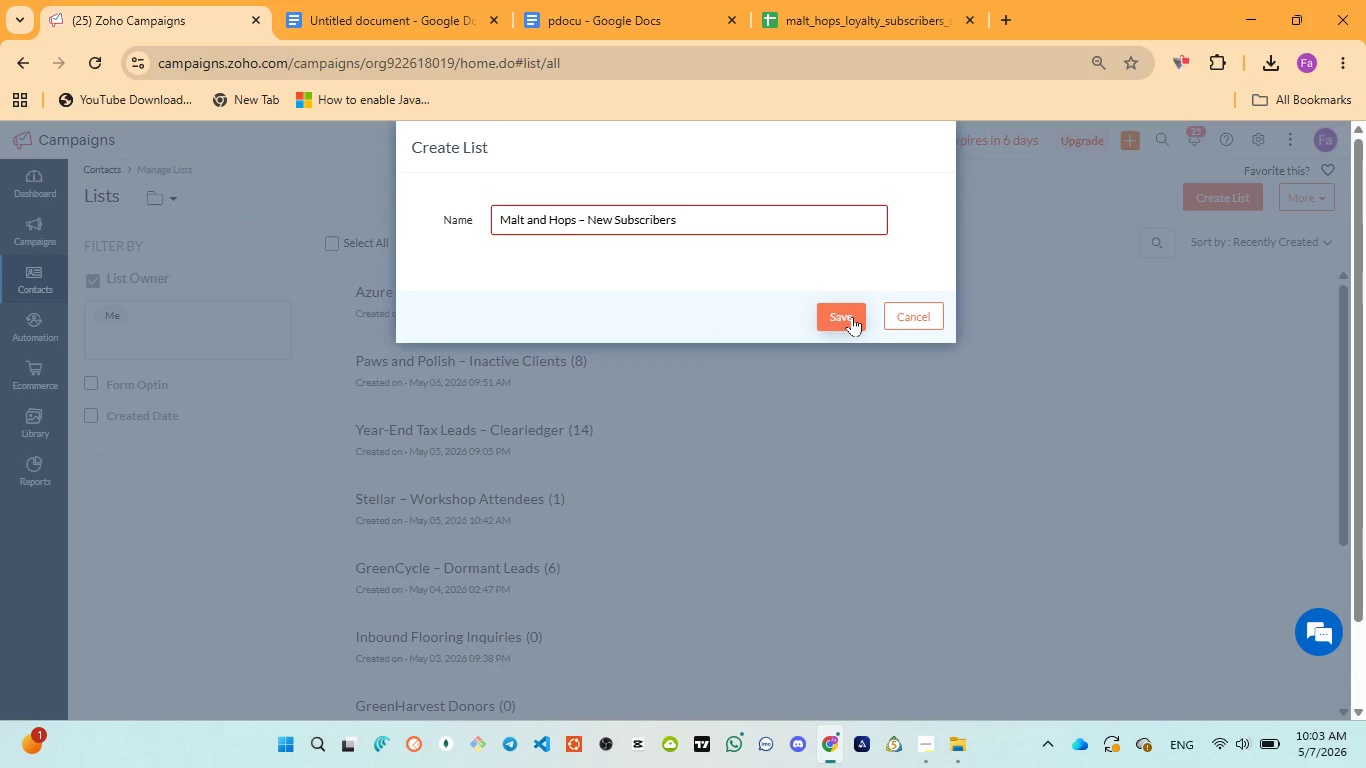 
left_click([590, 469])
 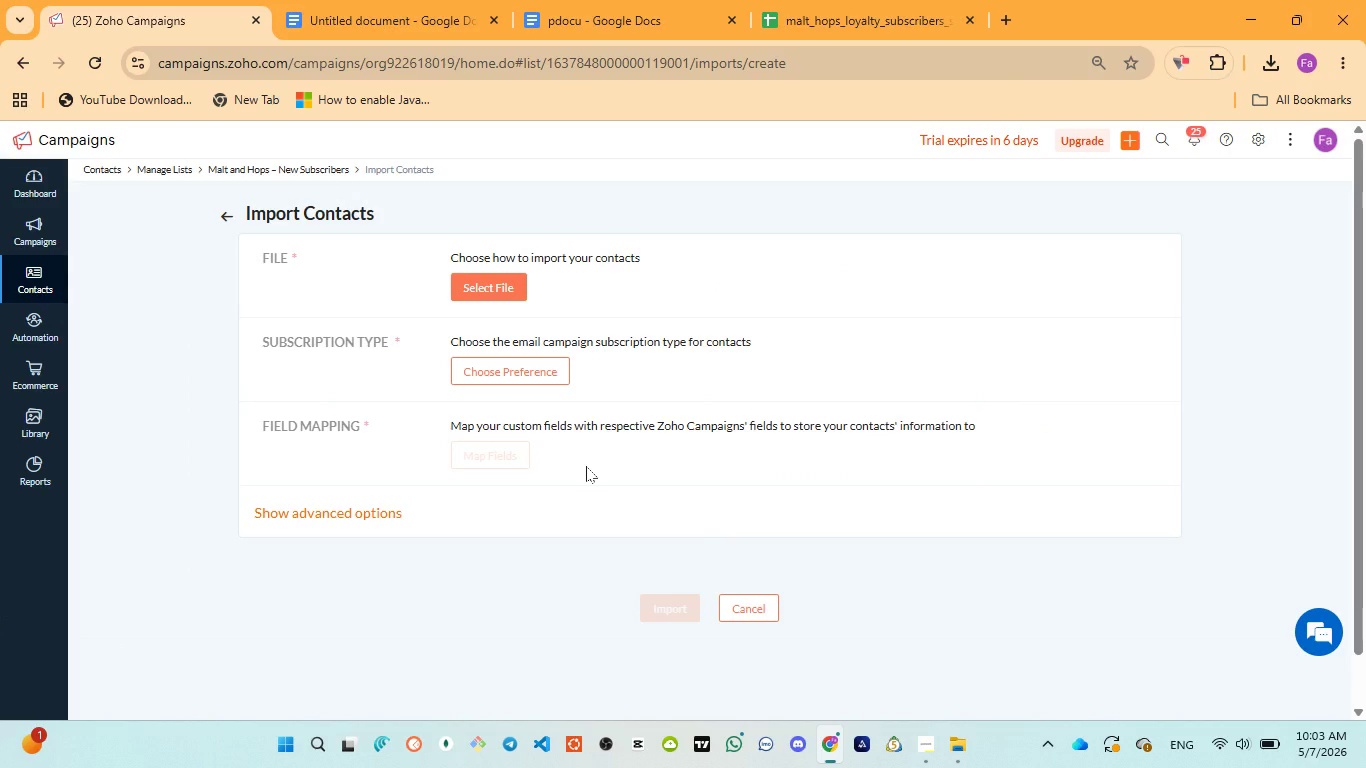 
wait(30.64)
 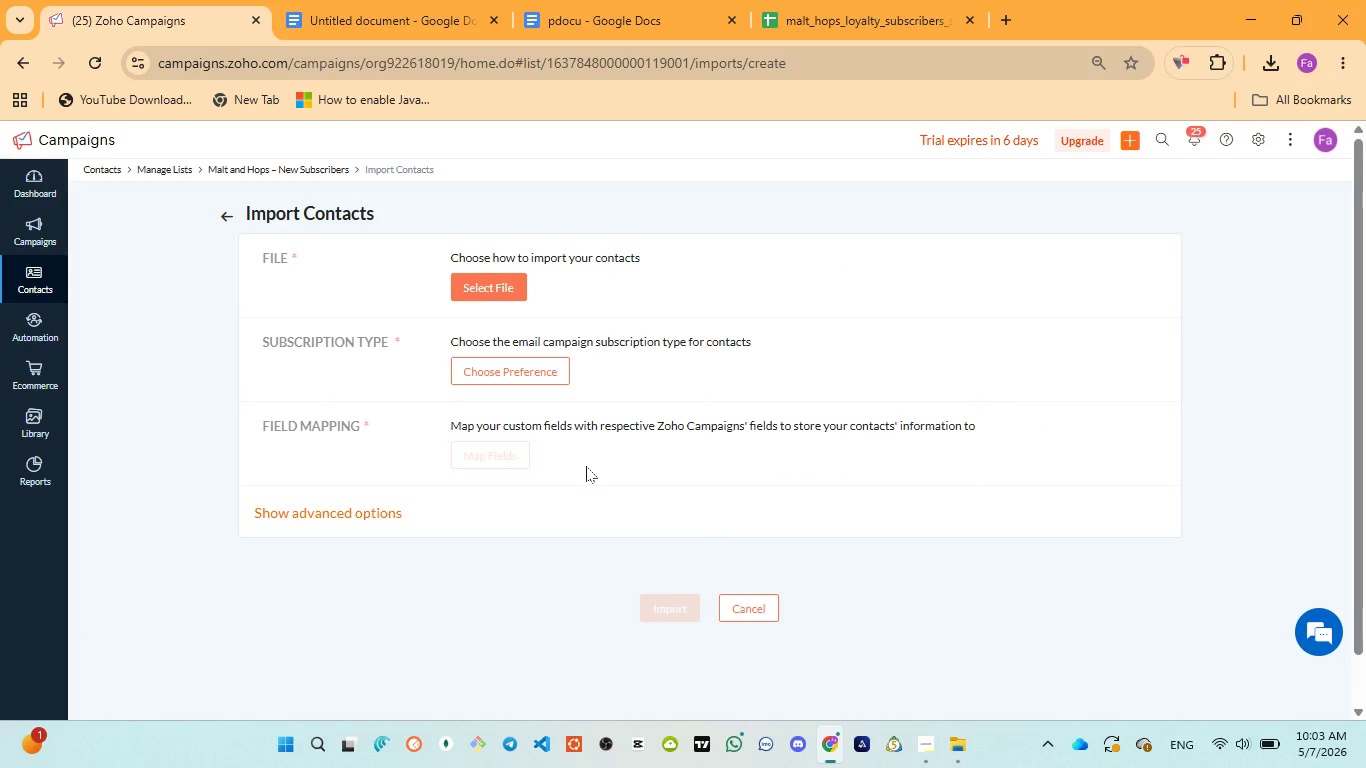 
left_click([495, 284])
 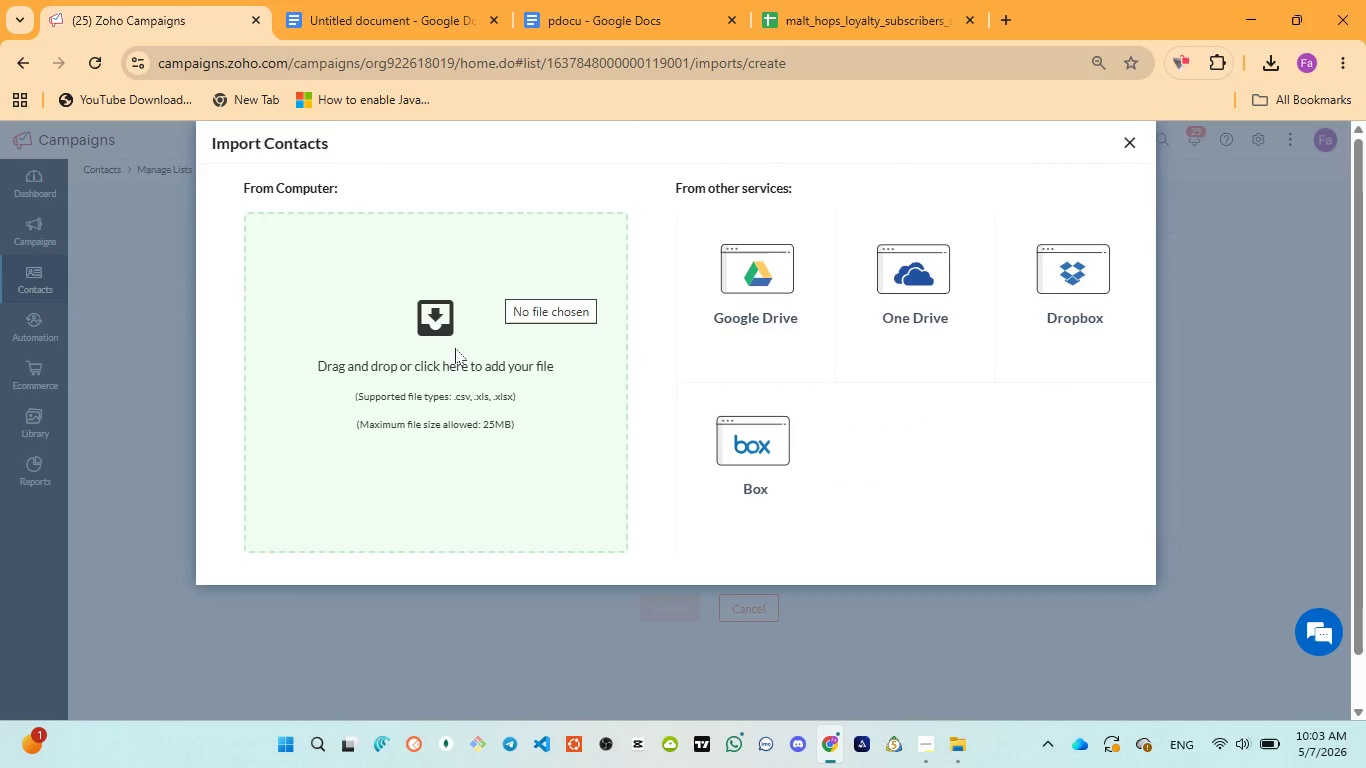 
left_click([421, 324])
 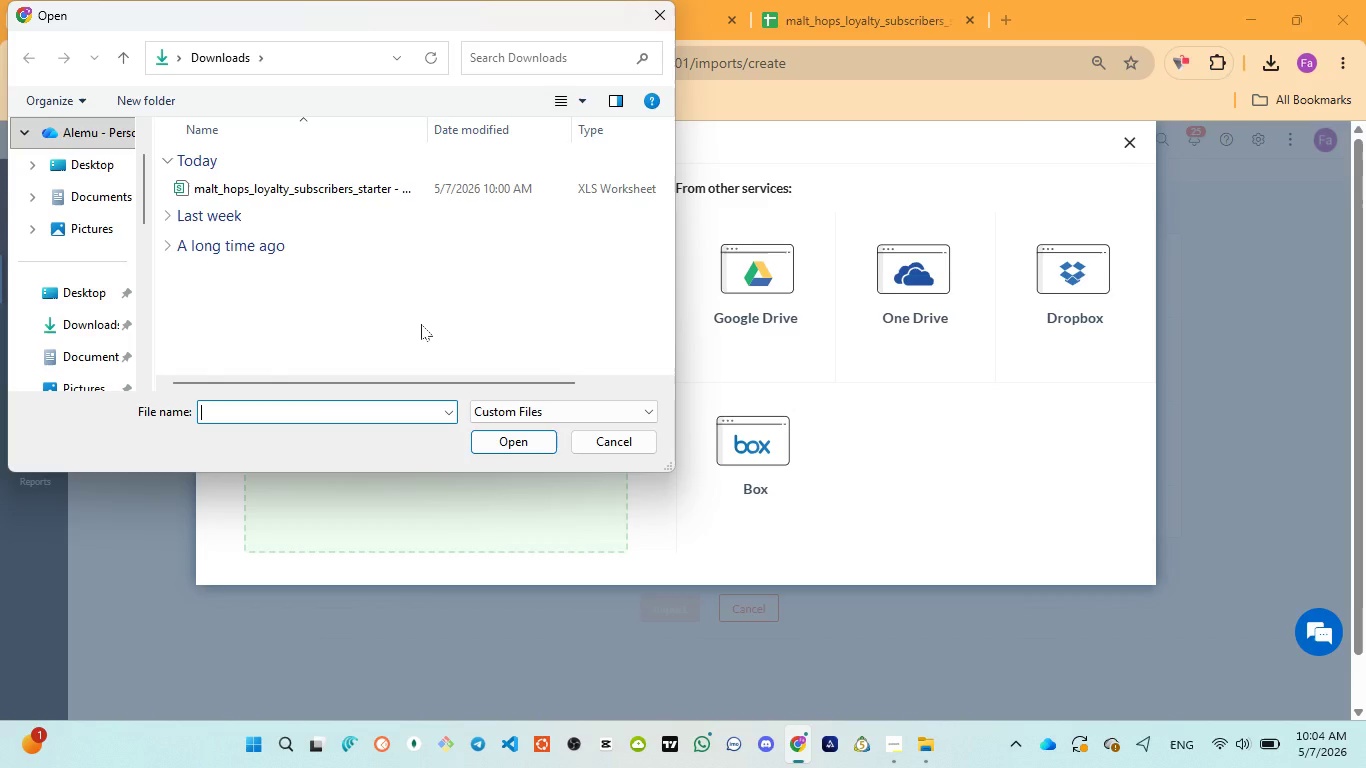 
wait(30.55)
 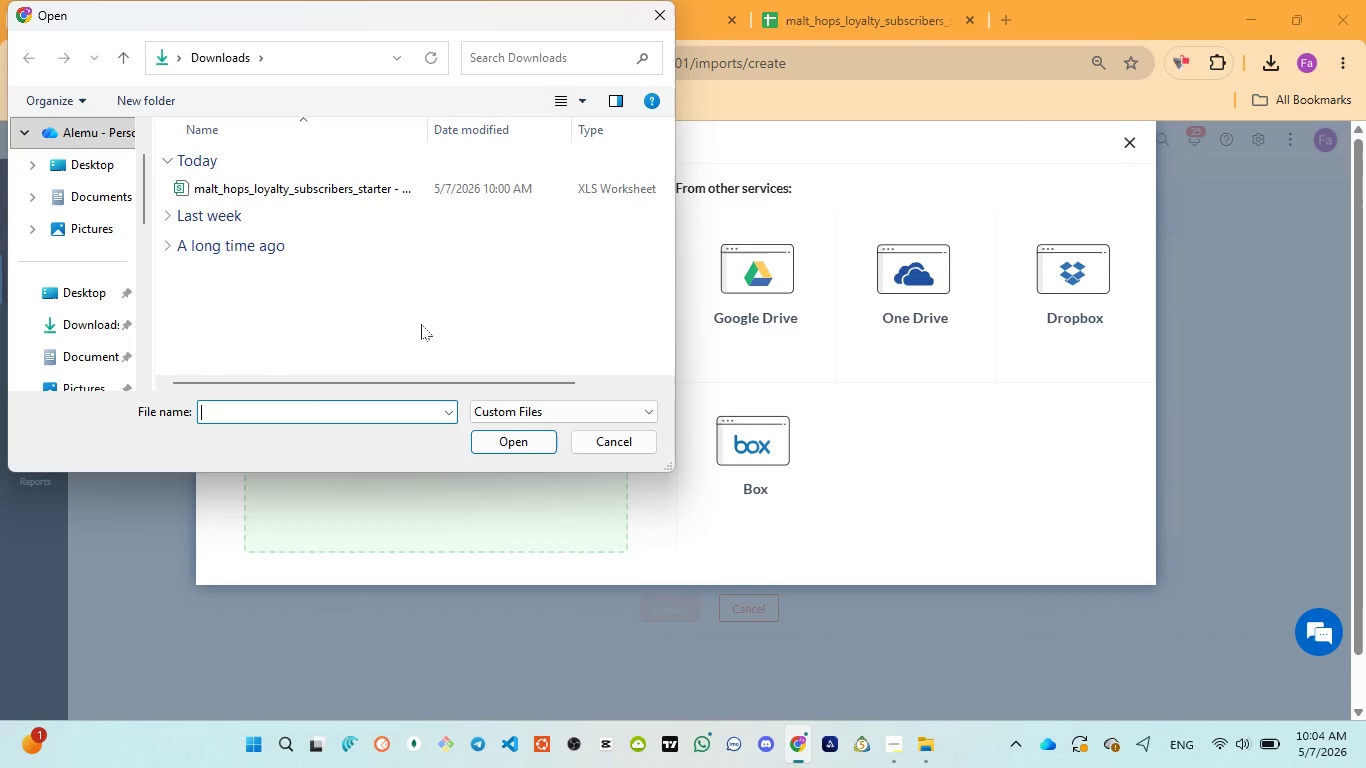 
left_click([312, 182])
 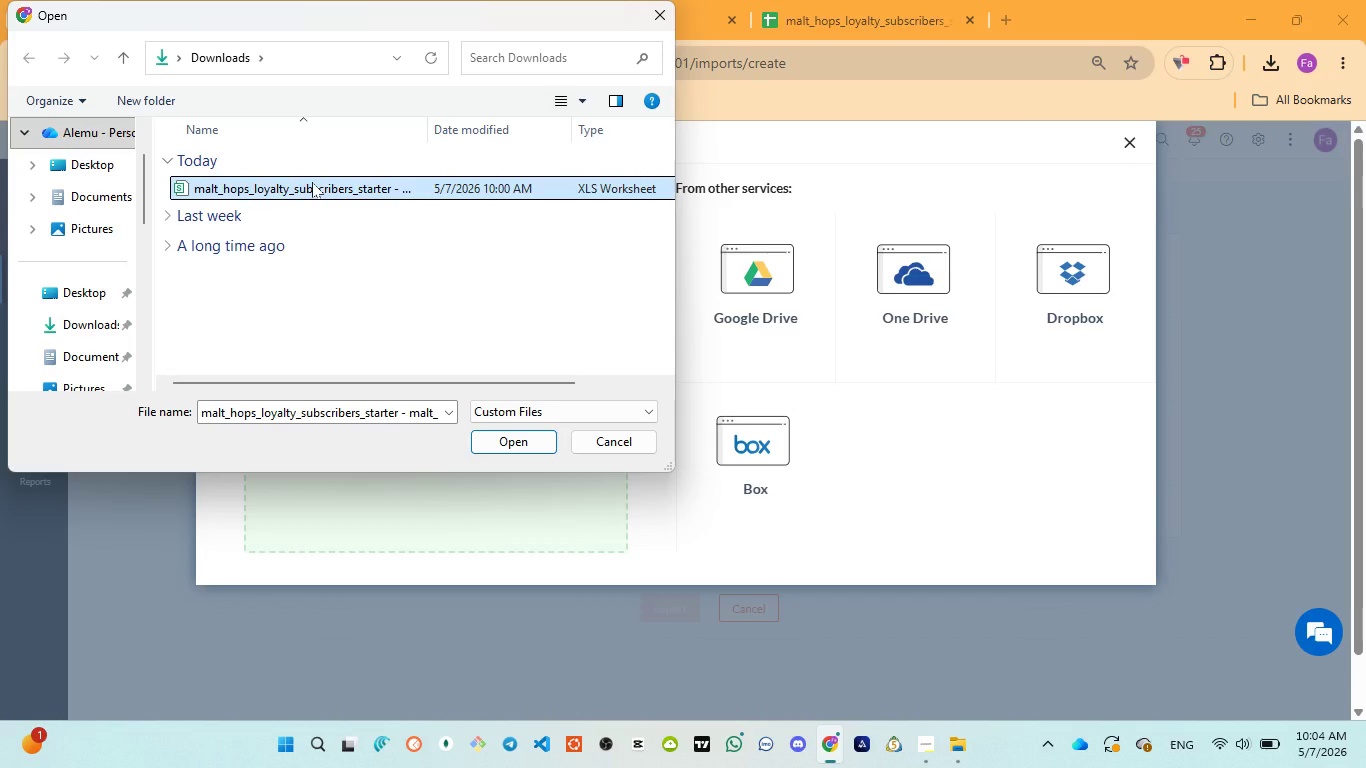 
wait(13.31)
 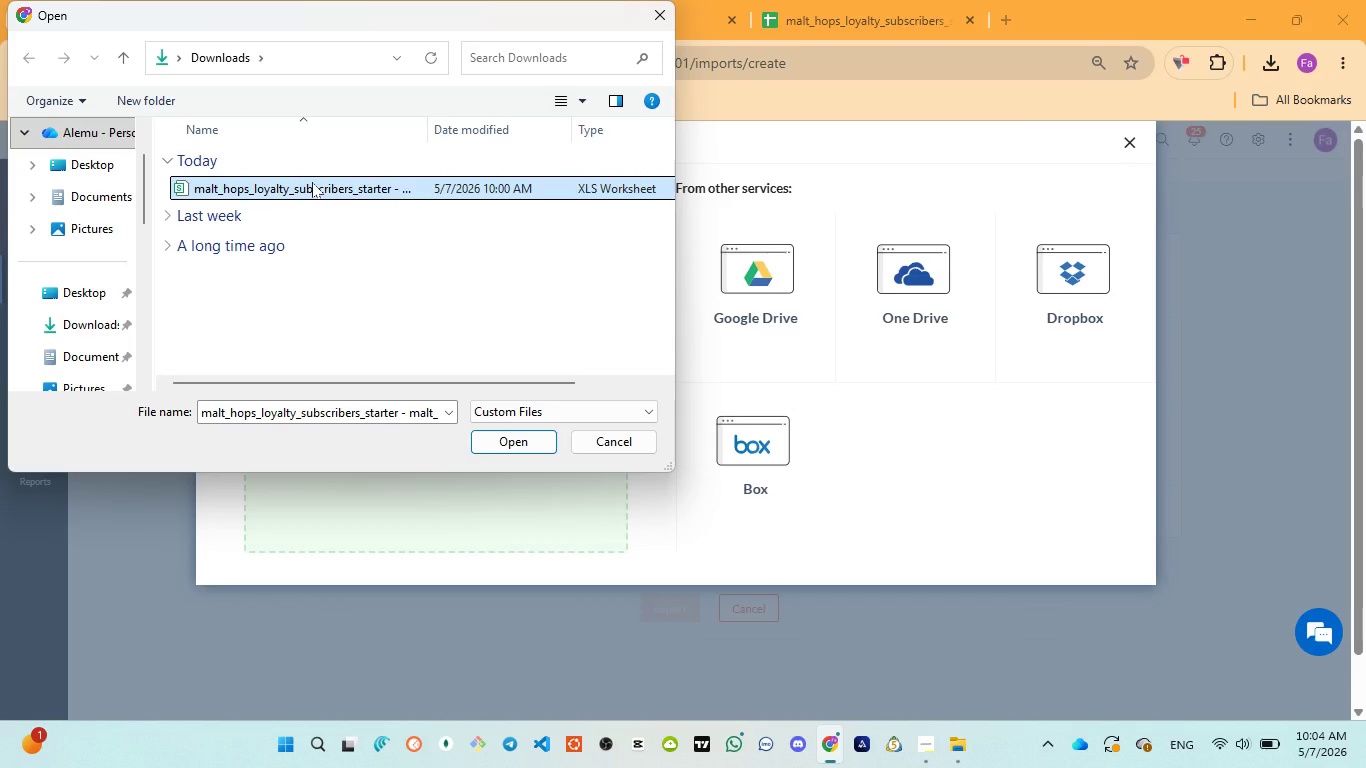 
left_click([527, 441])
 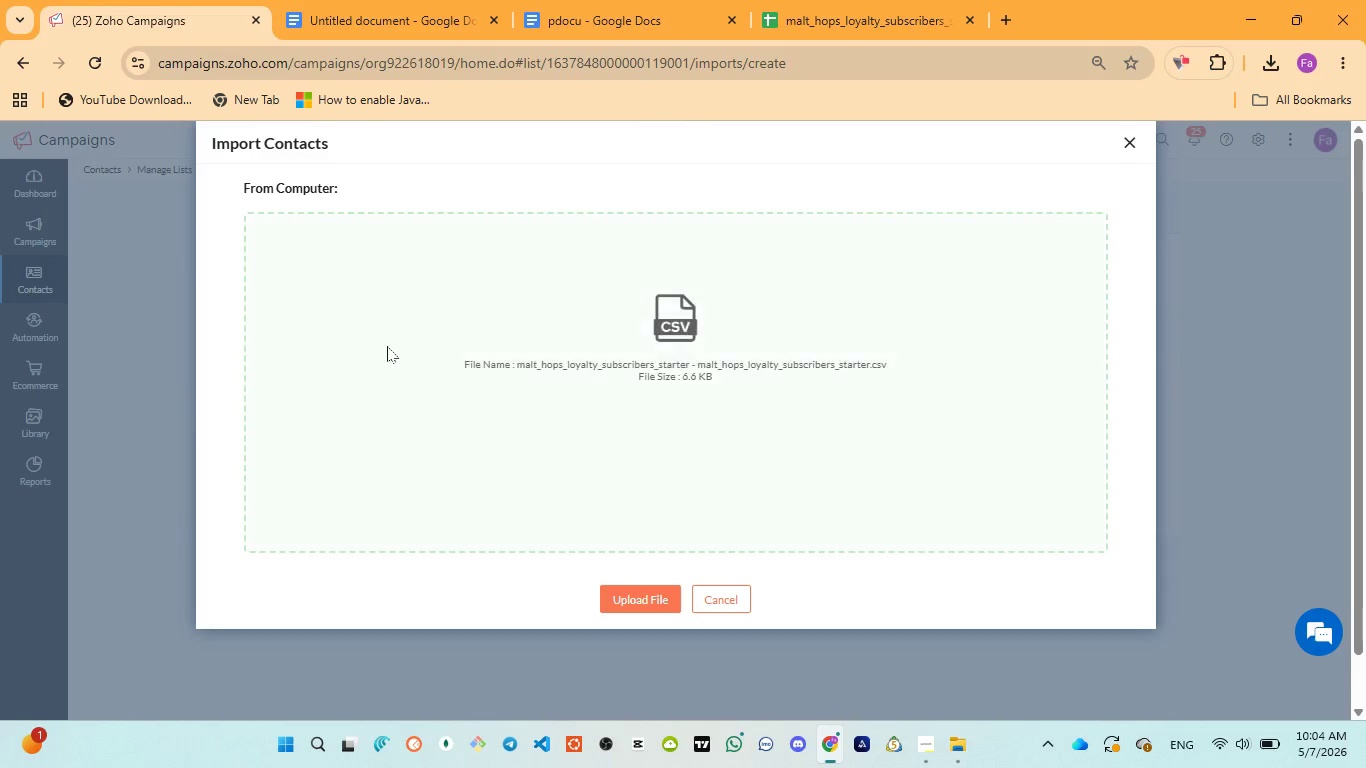 
left_click([641, 597])
 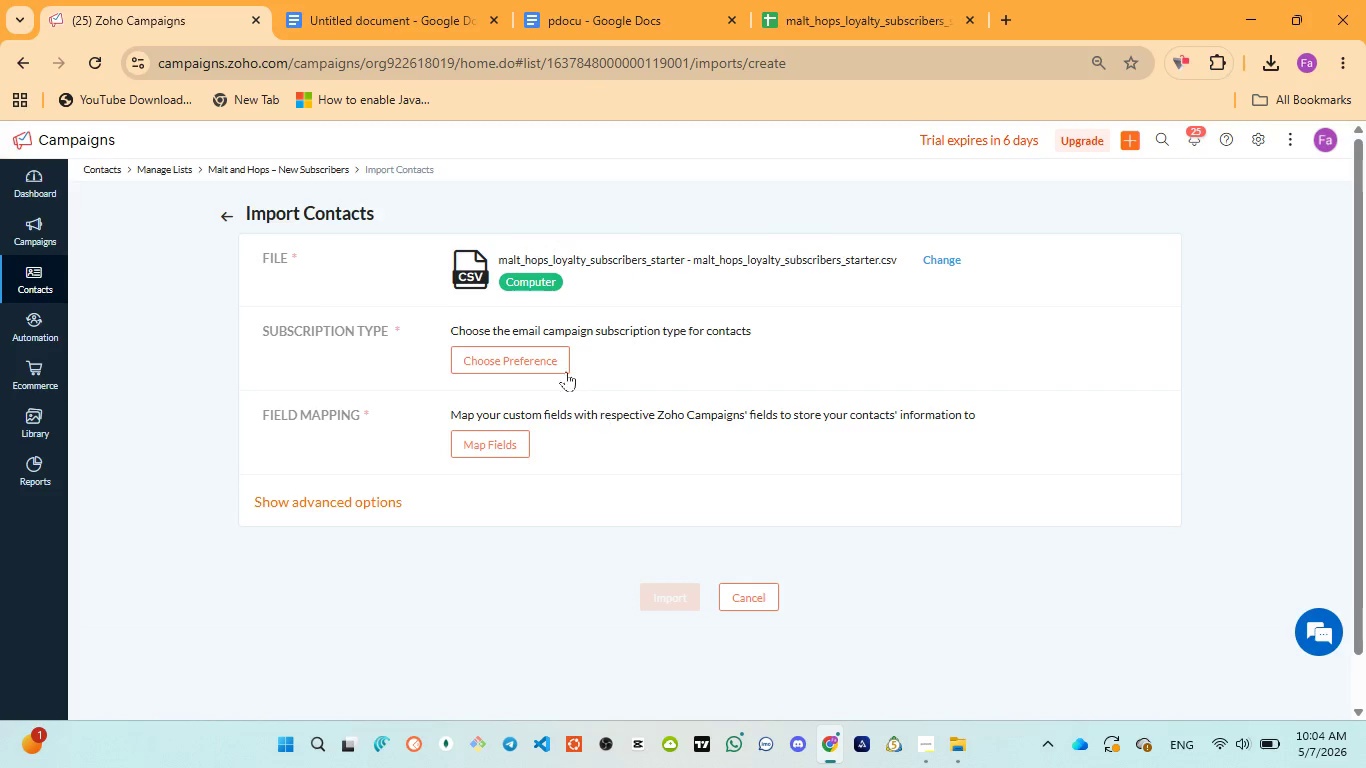 
left_click([546, 361])
 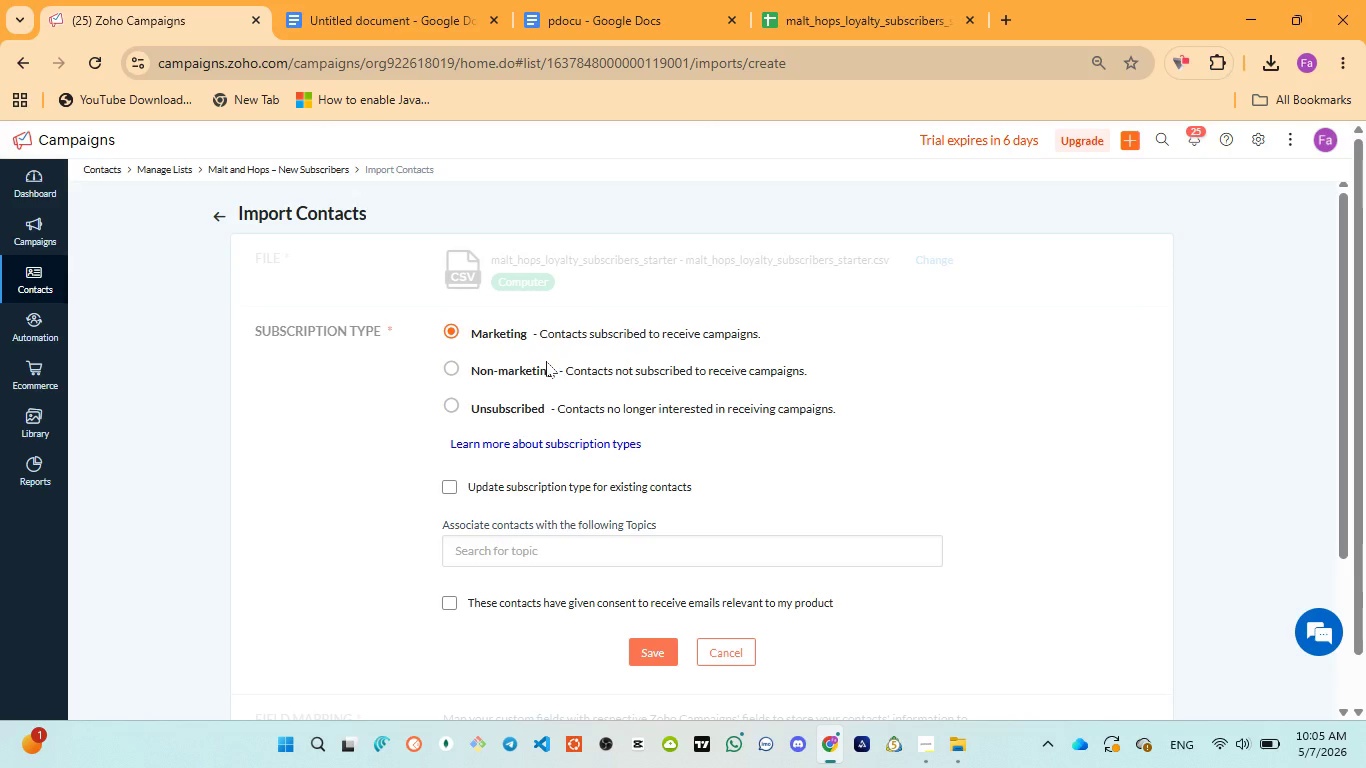 
wait(33.81)
 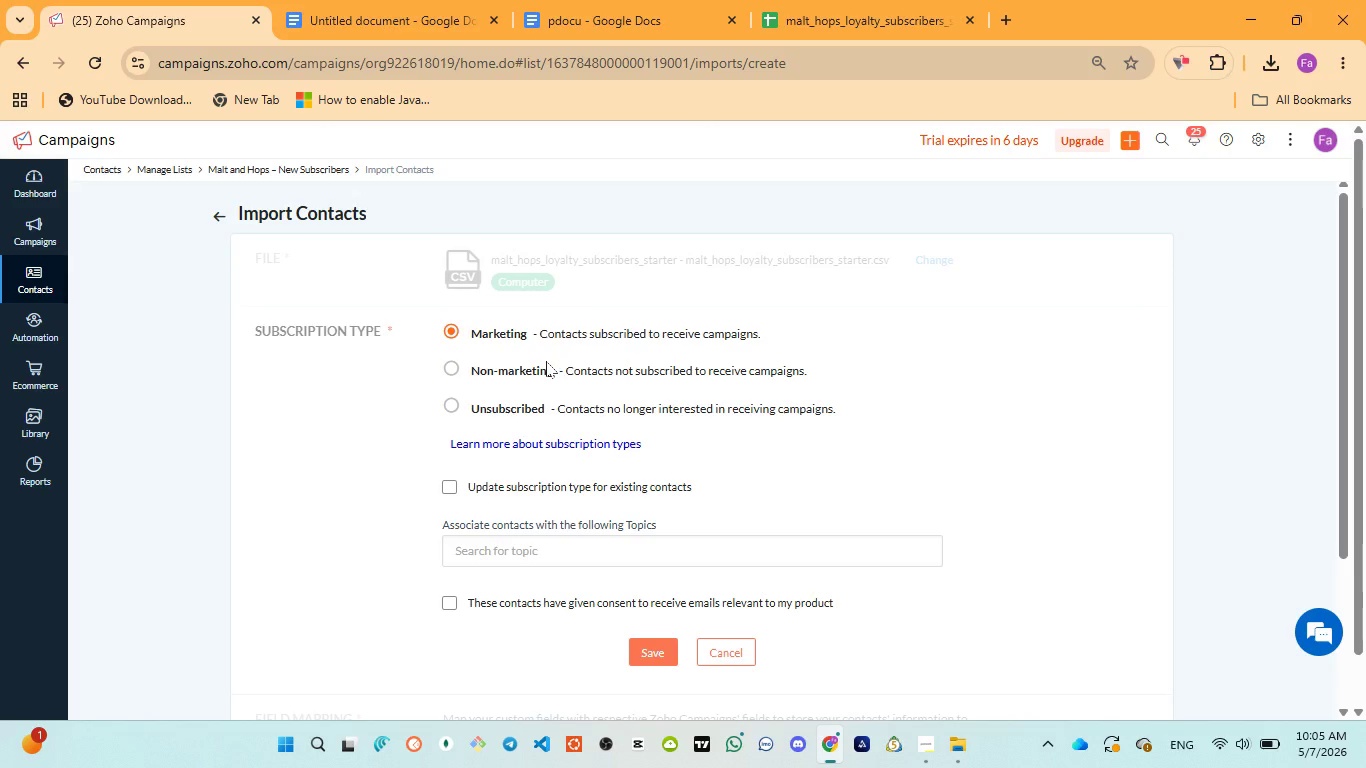 
left_click([448, 602])
 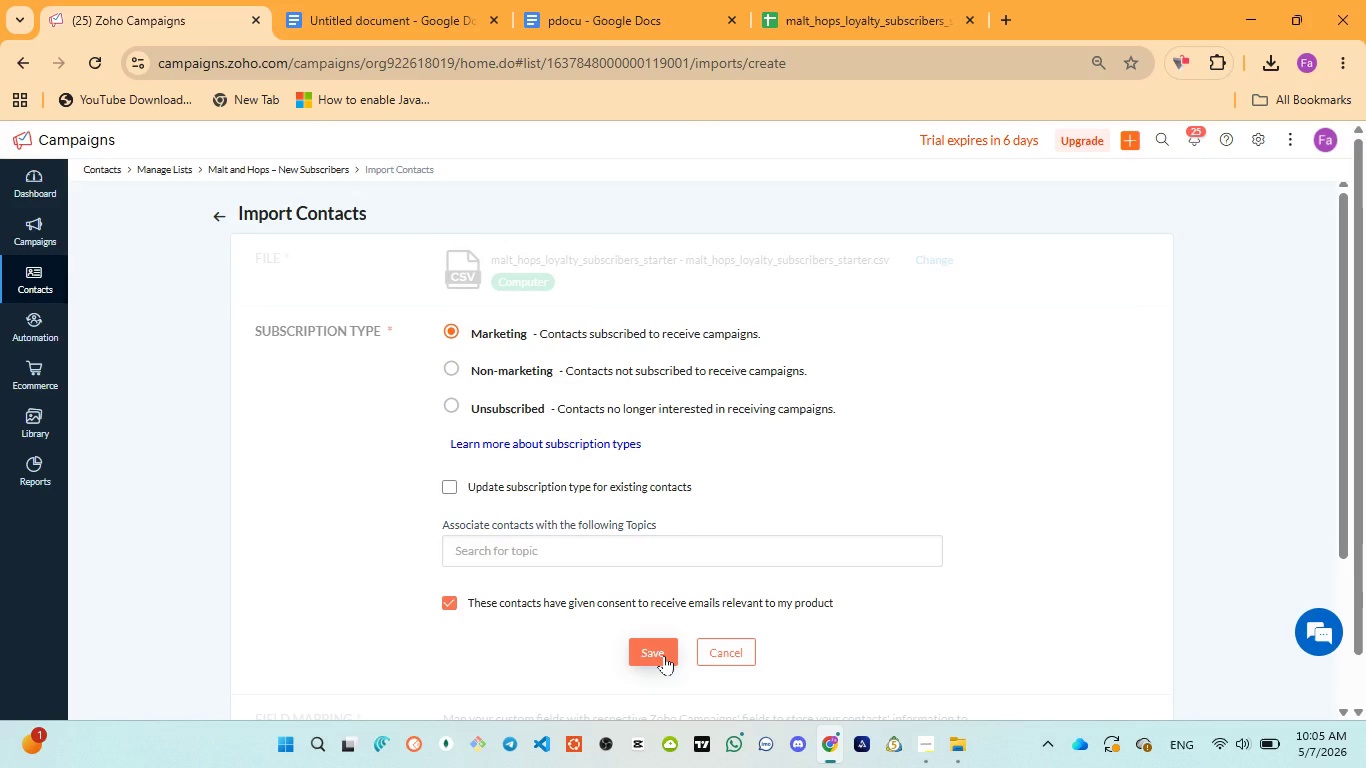 
wait(8.27)
 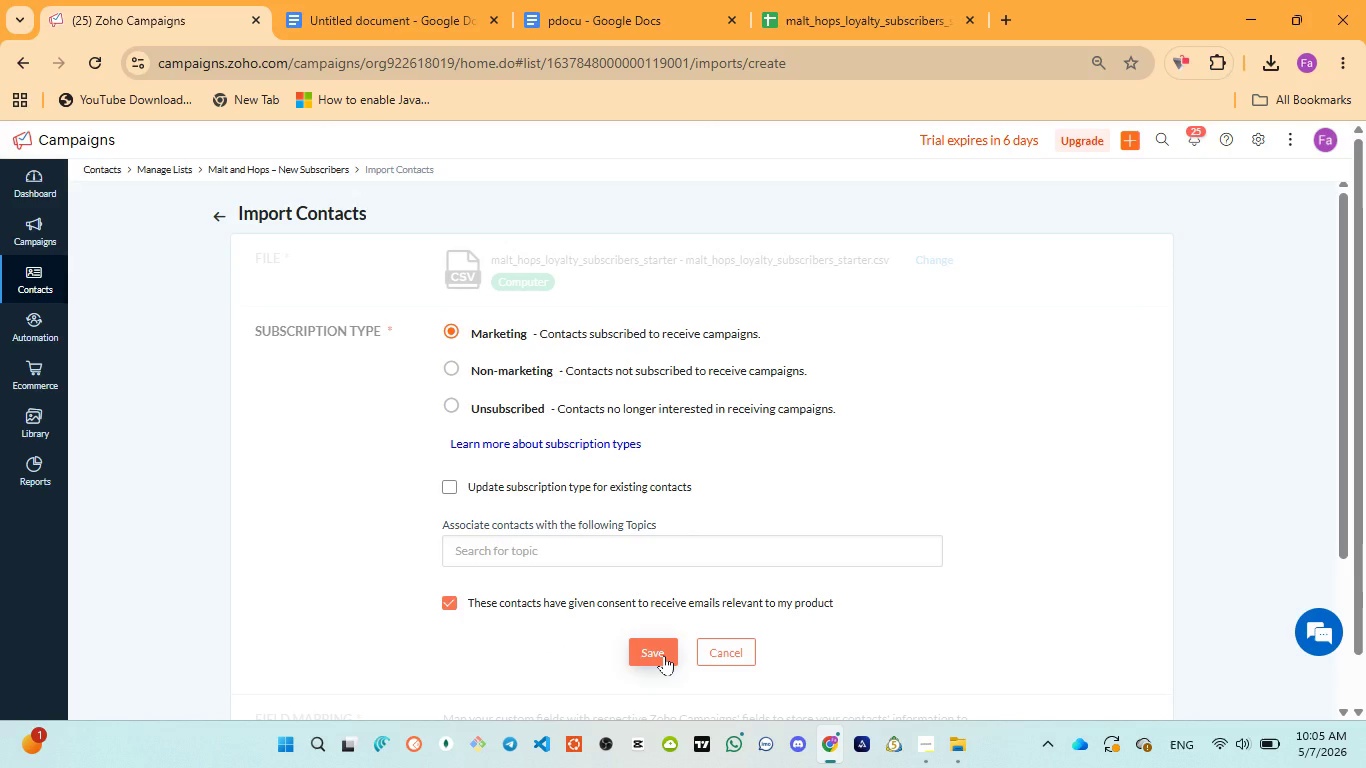 
left_click([664, 655])
 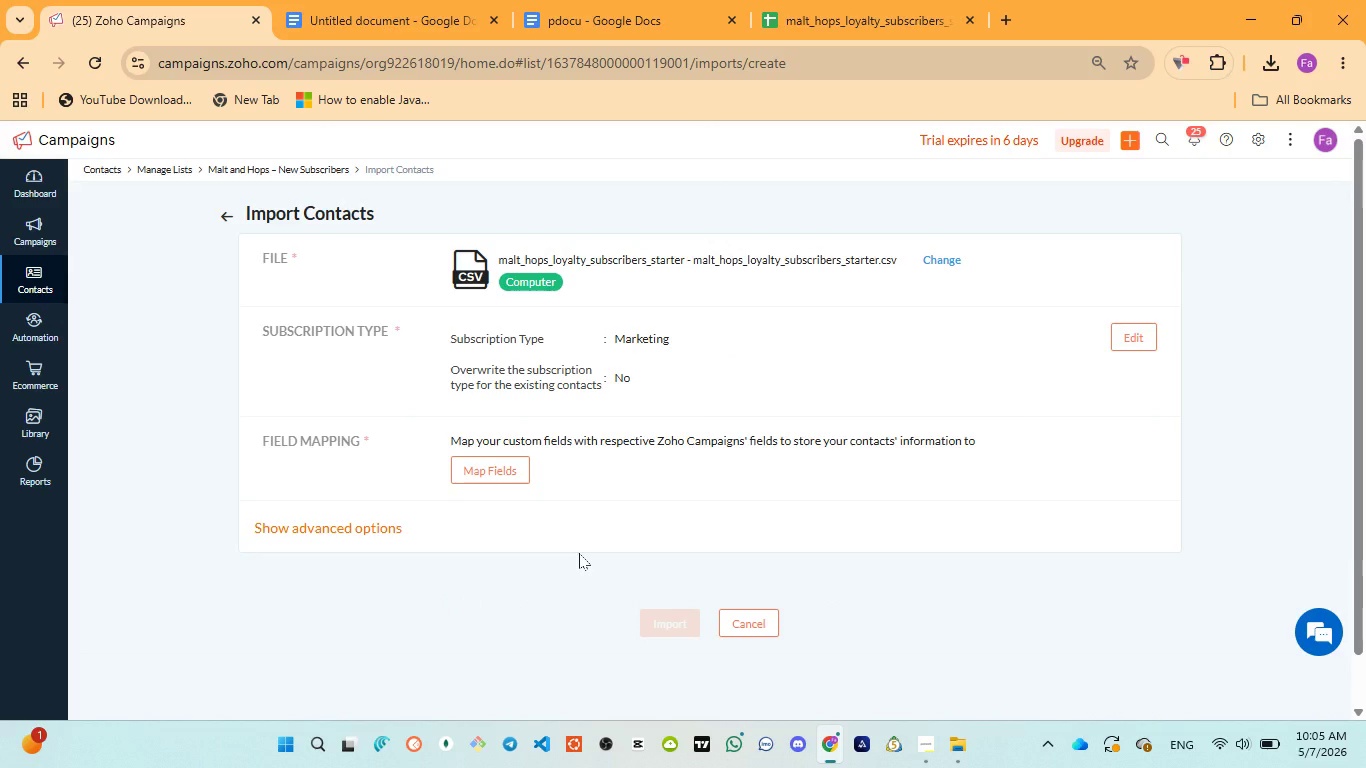 
wait(13.45)
 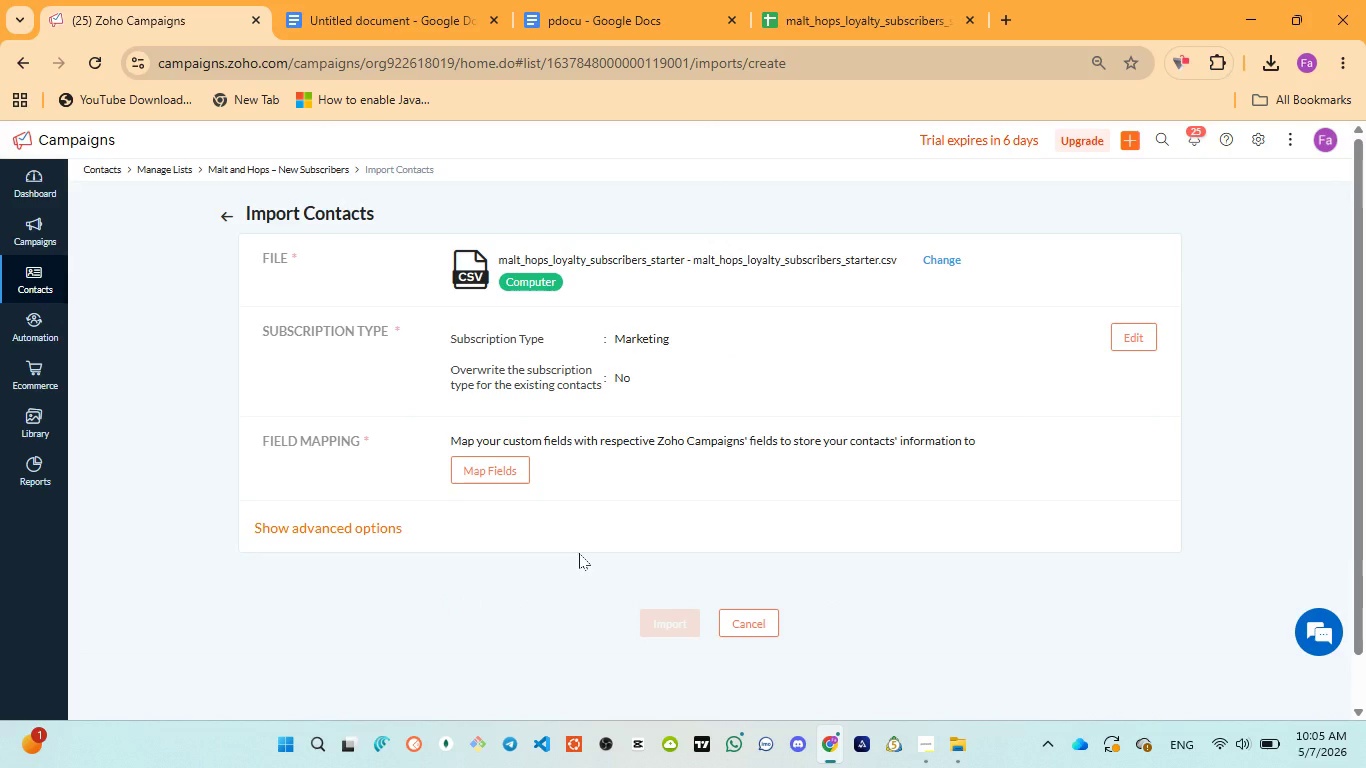 
left_click([499, 476])
 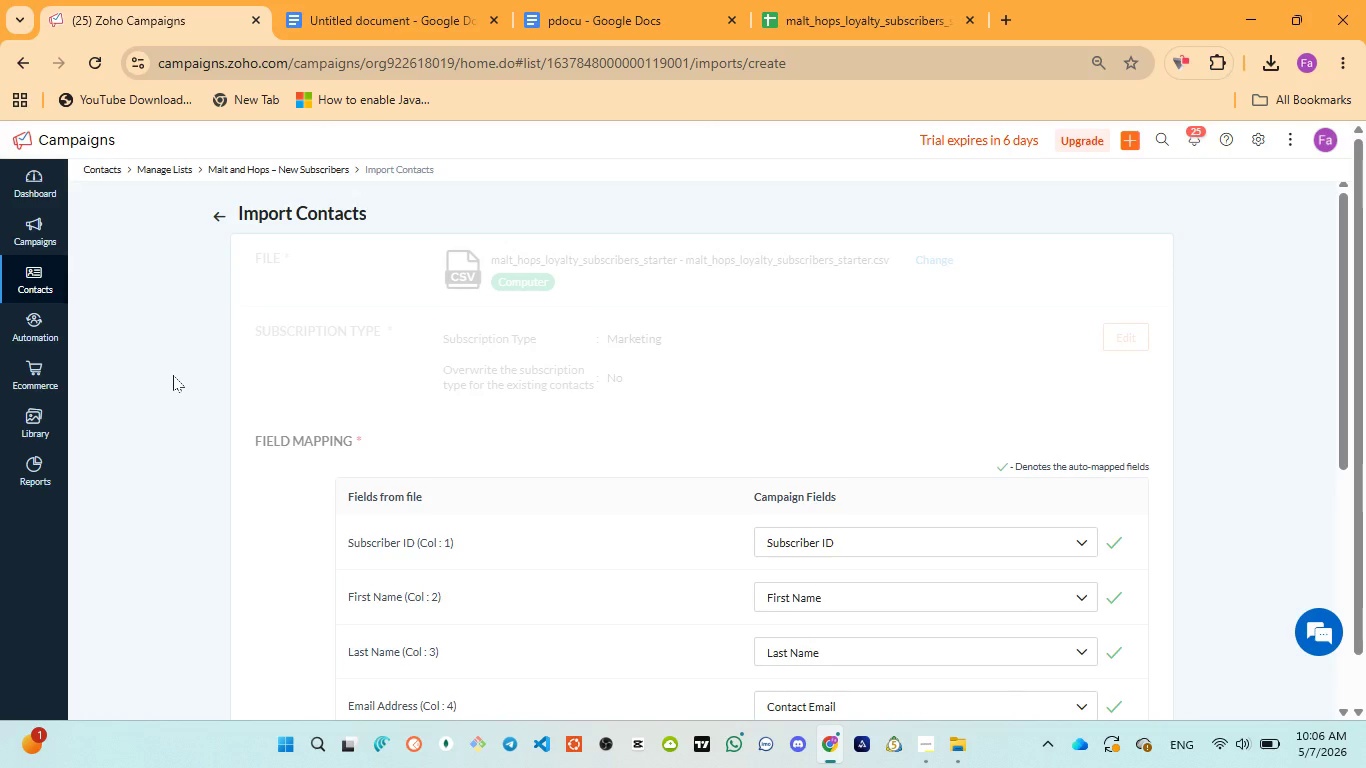 
wait(69.98)
 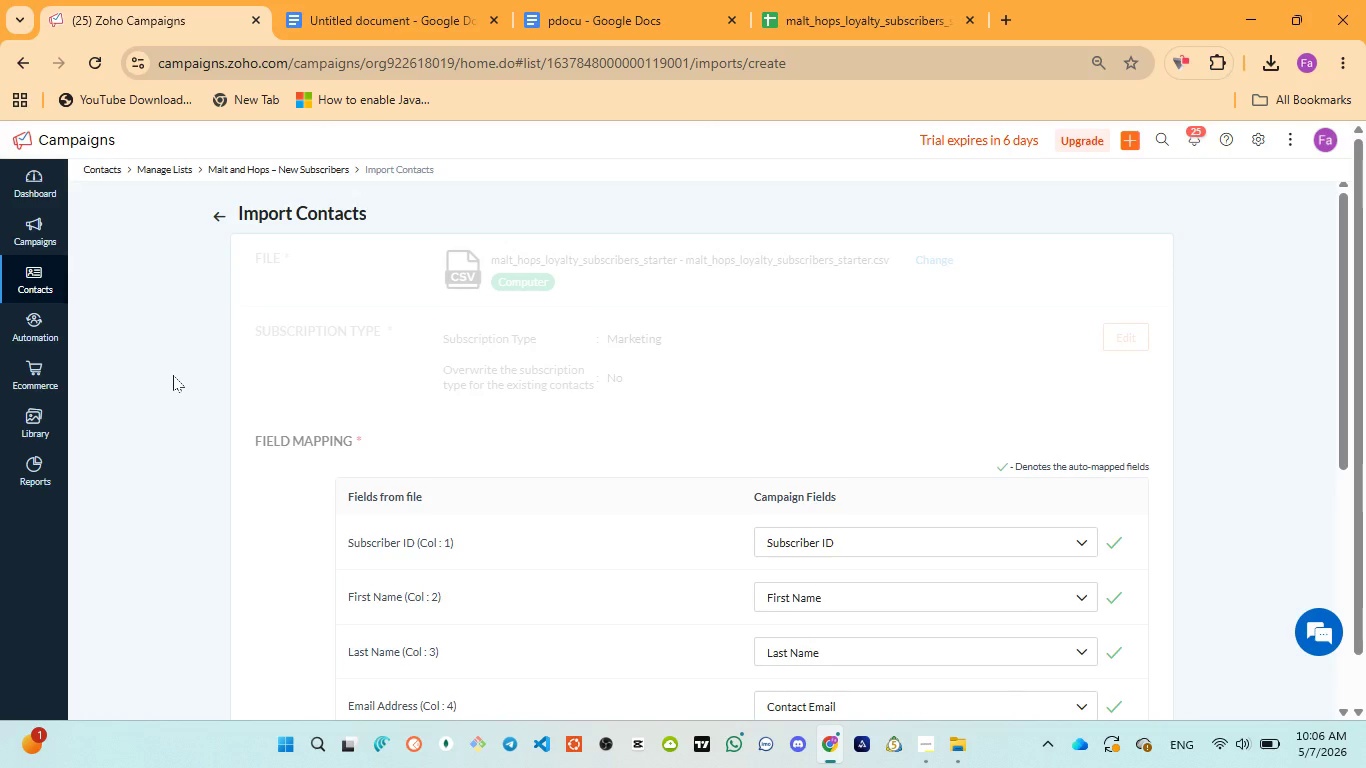 
scroll: coordinate [800, 509], scroll_direction: down, amount: 3.0
 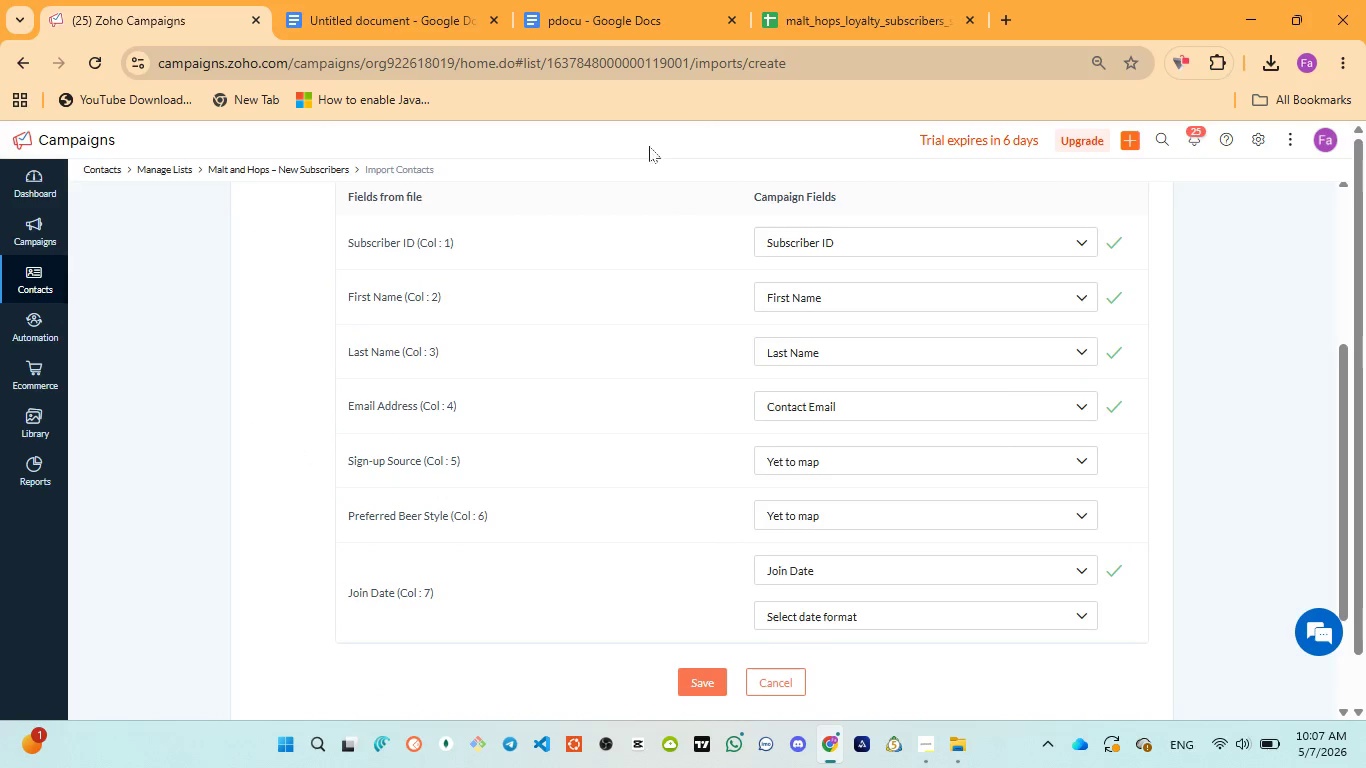 
left_click([595, 15])
 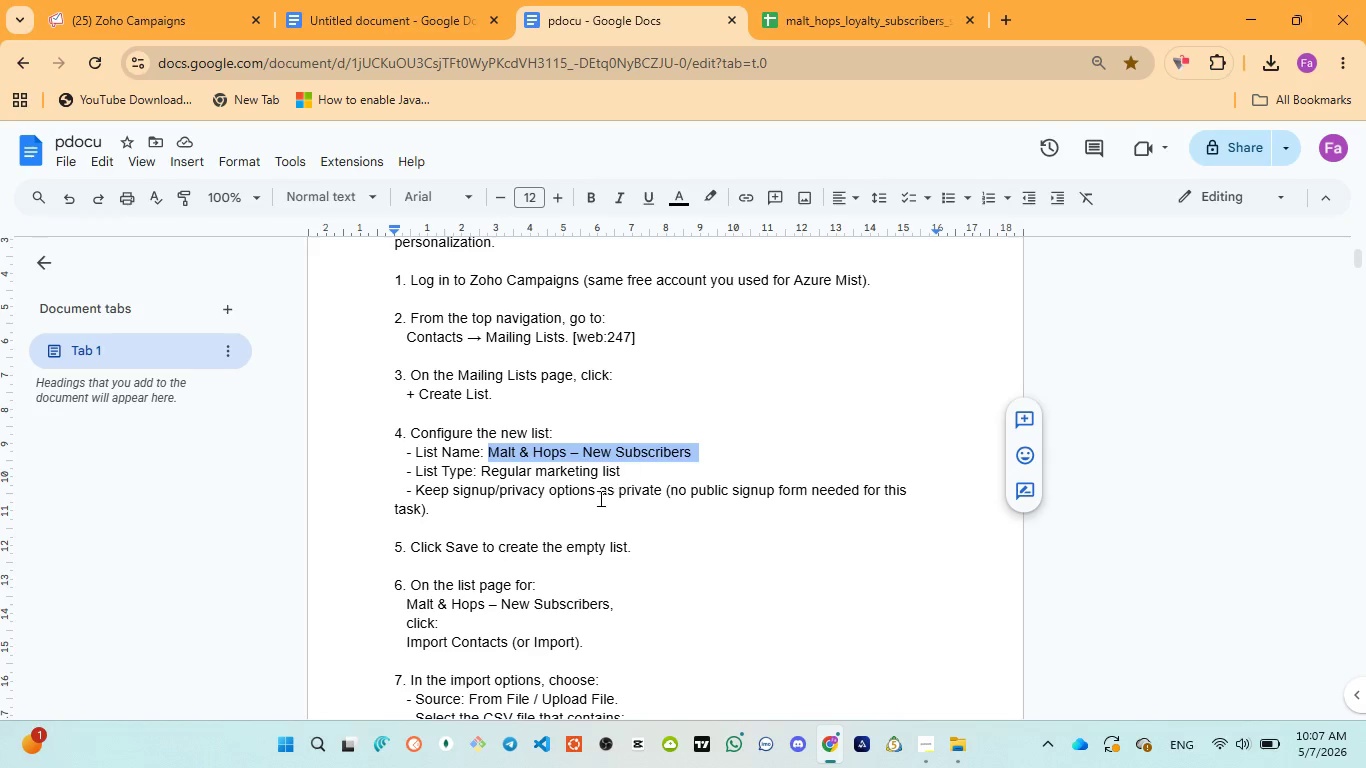 
scroll: coordinate [597, 498], scroll_direction: down, amount: 2.0
 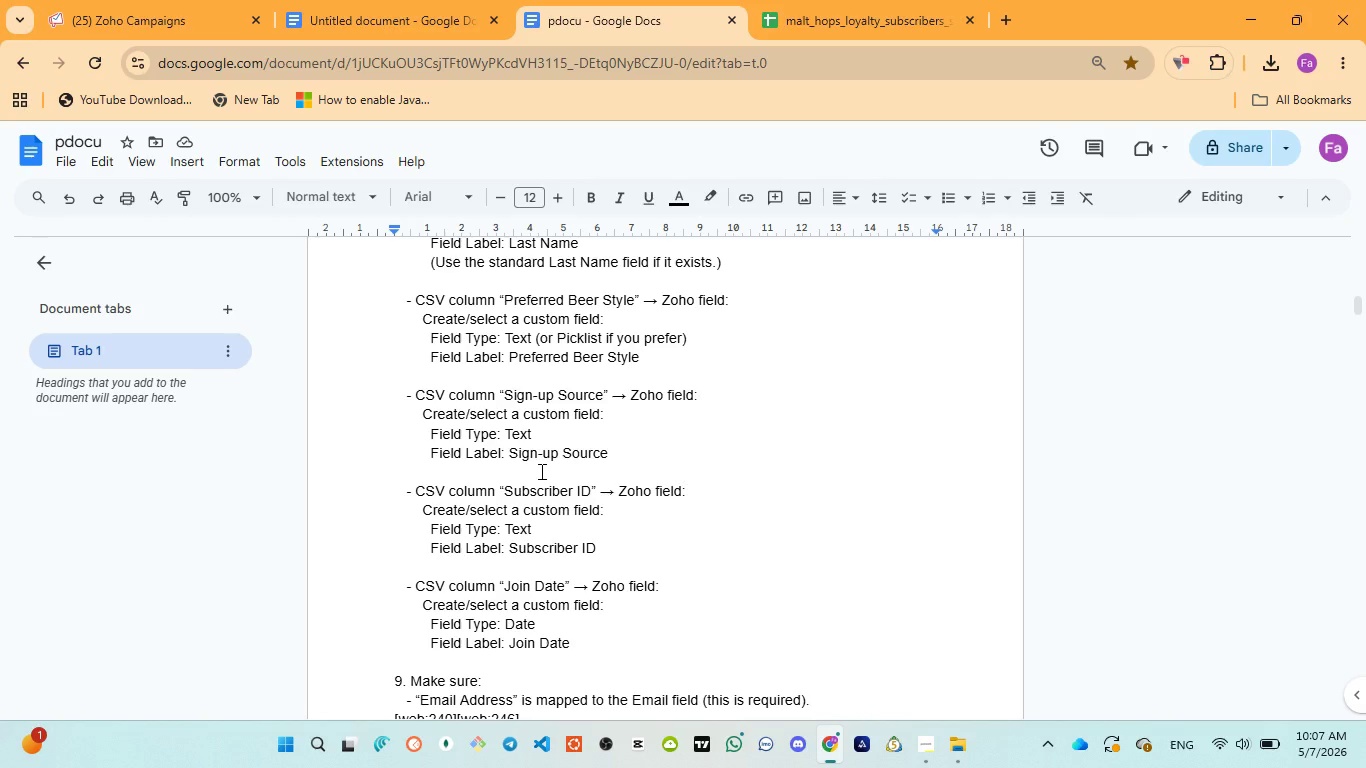 
left_click_drag(start_coordinate=[511, 452], to_coordinate=[610, 449])
 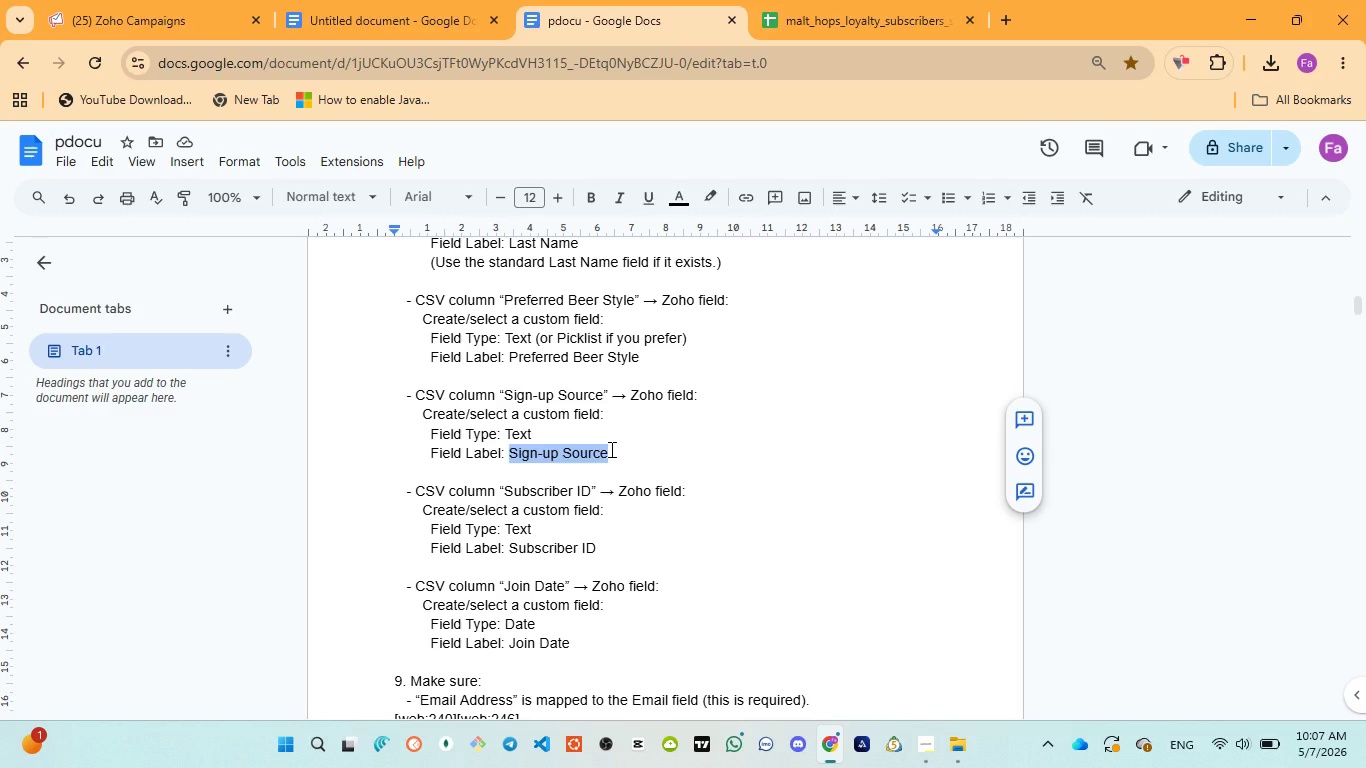 
key(Control+C)
 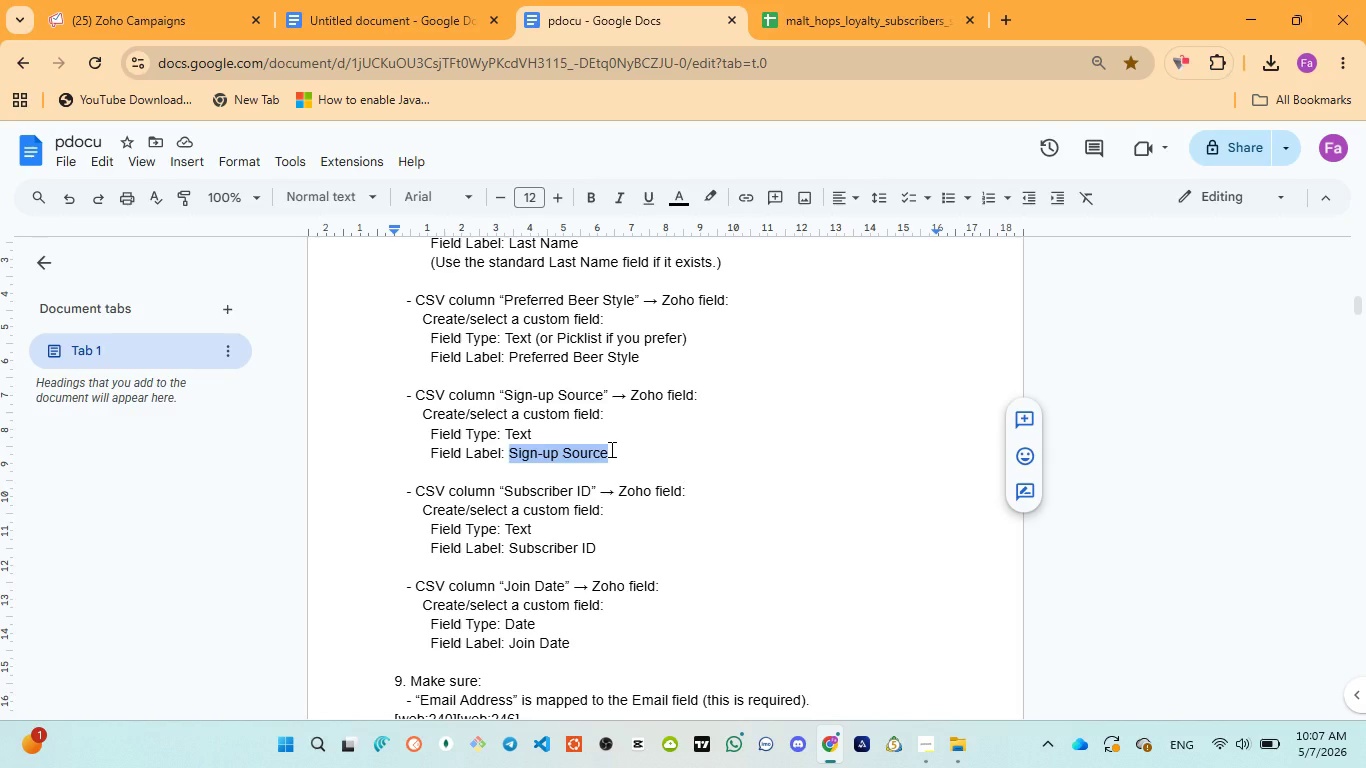 
key(Control+C)
 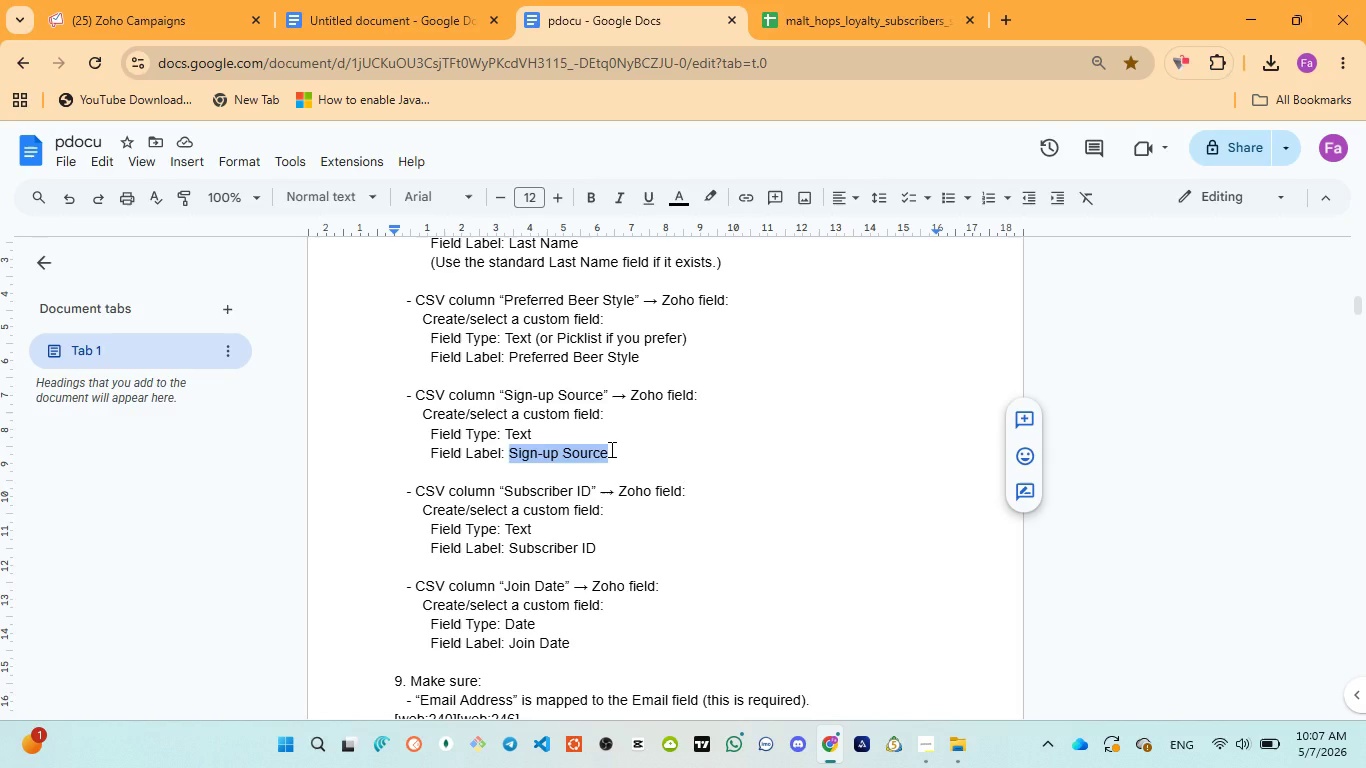 
key(Control+C)
 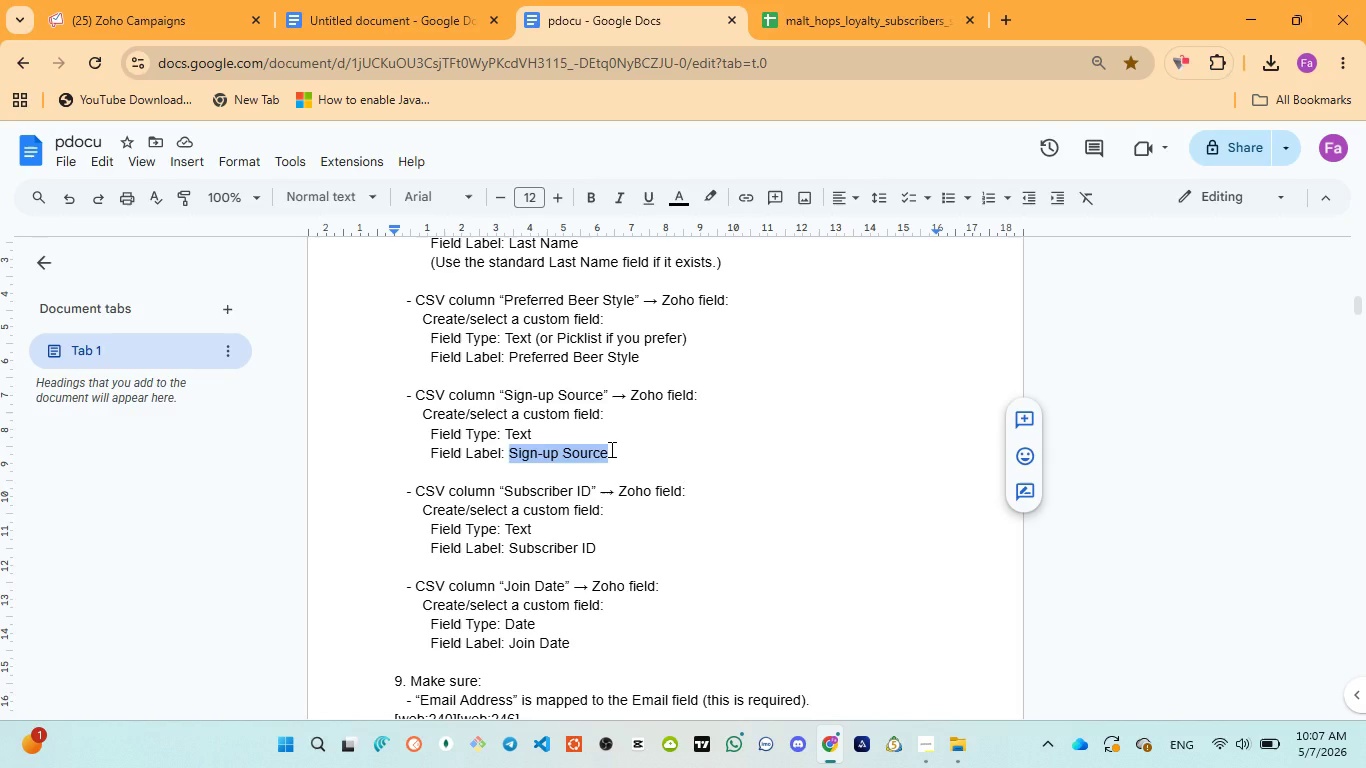 
key(Control+C)
 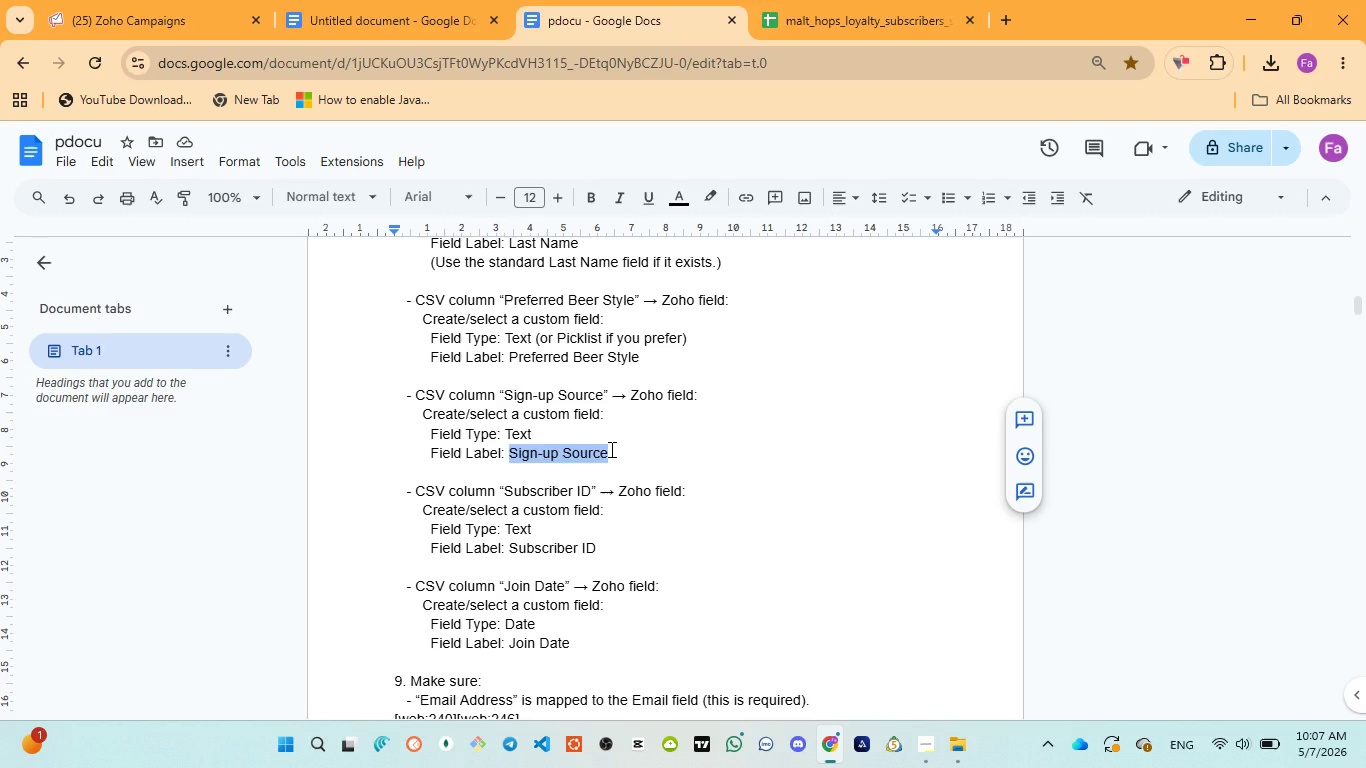 
key(Control+C)
 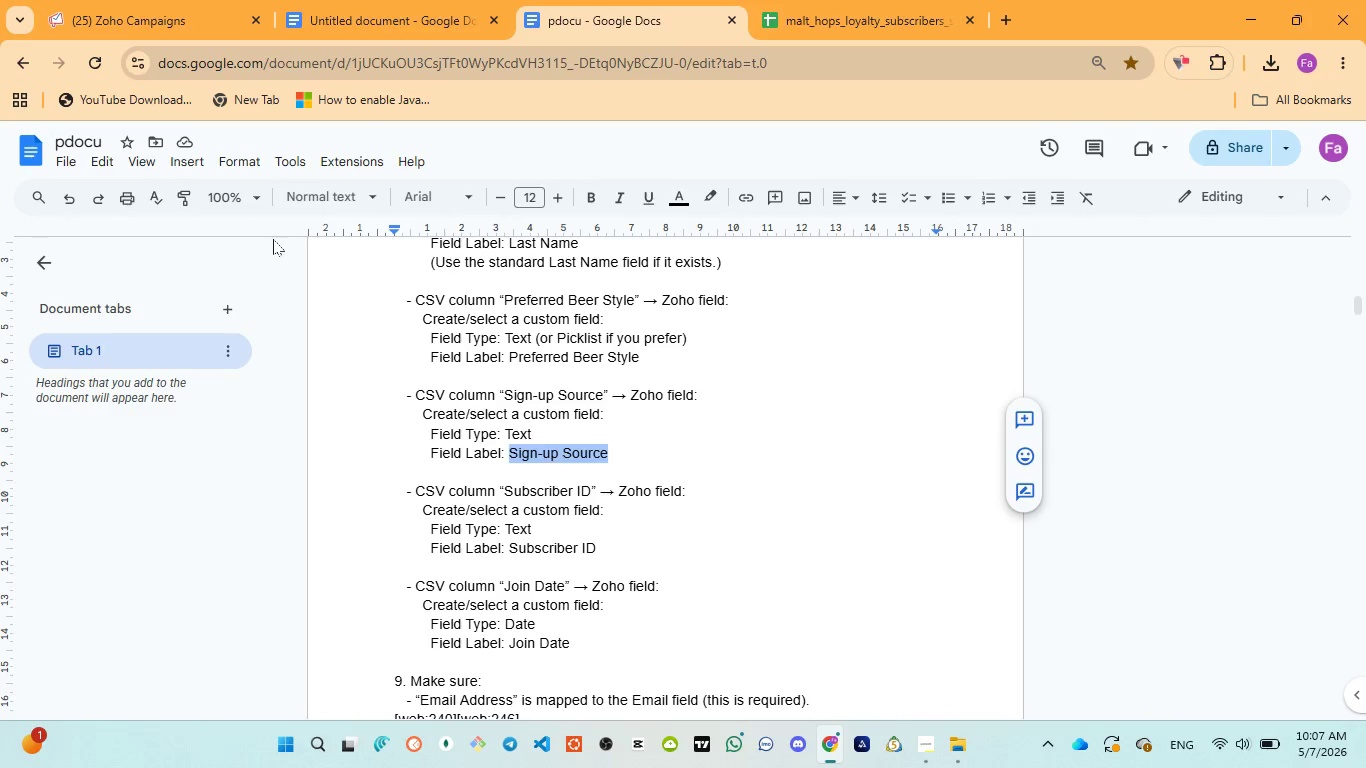 
left_click([848, 22])
 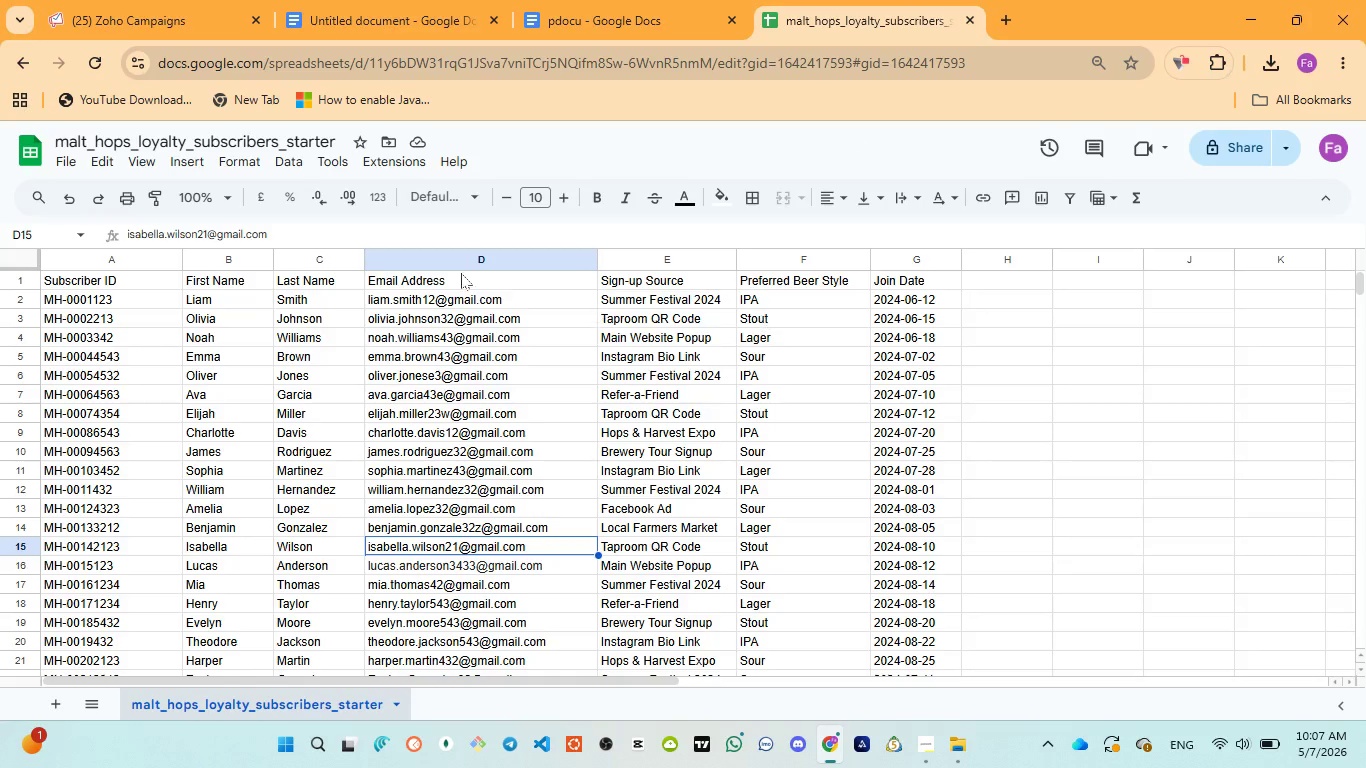 
left_click([136, 33])
 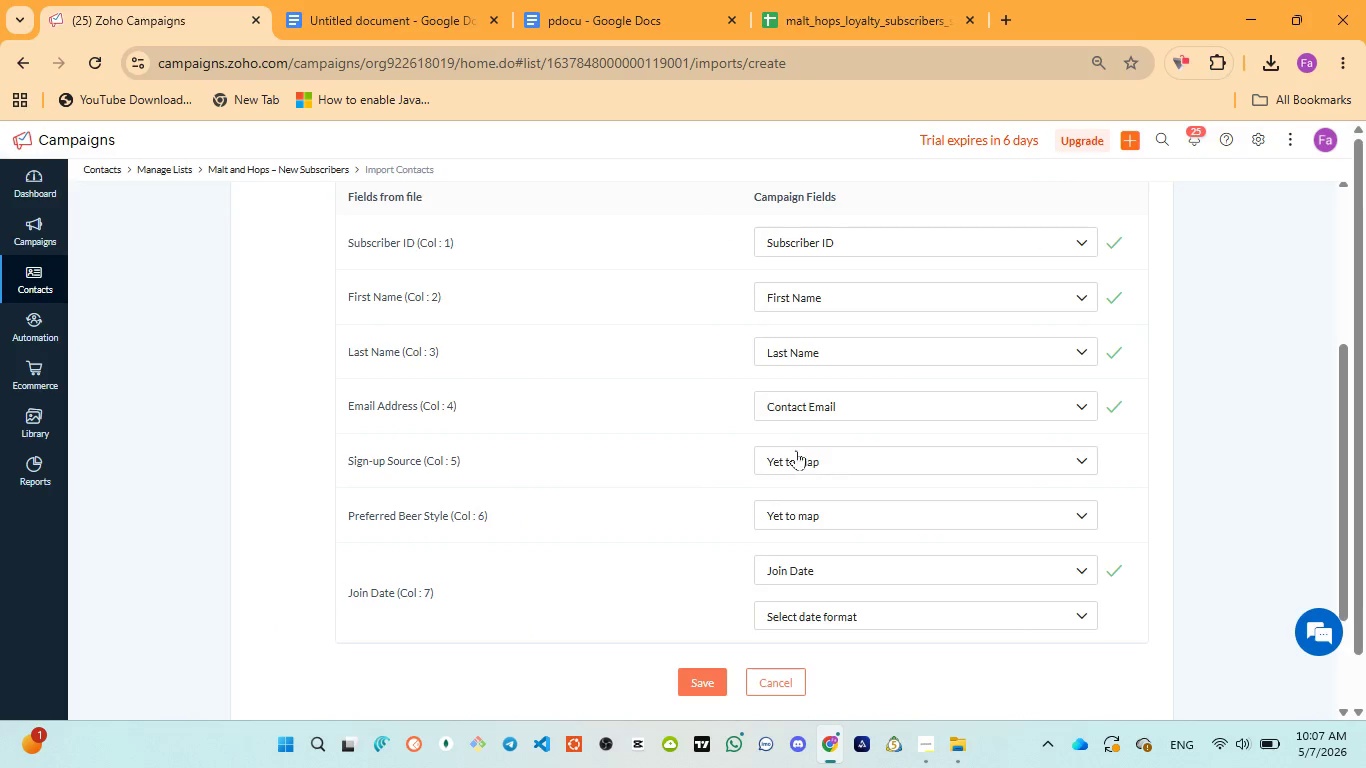 
left_click([780, 452])
 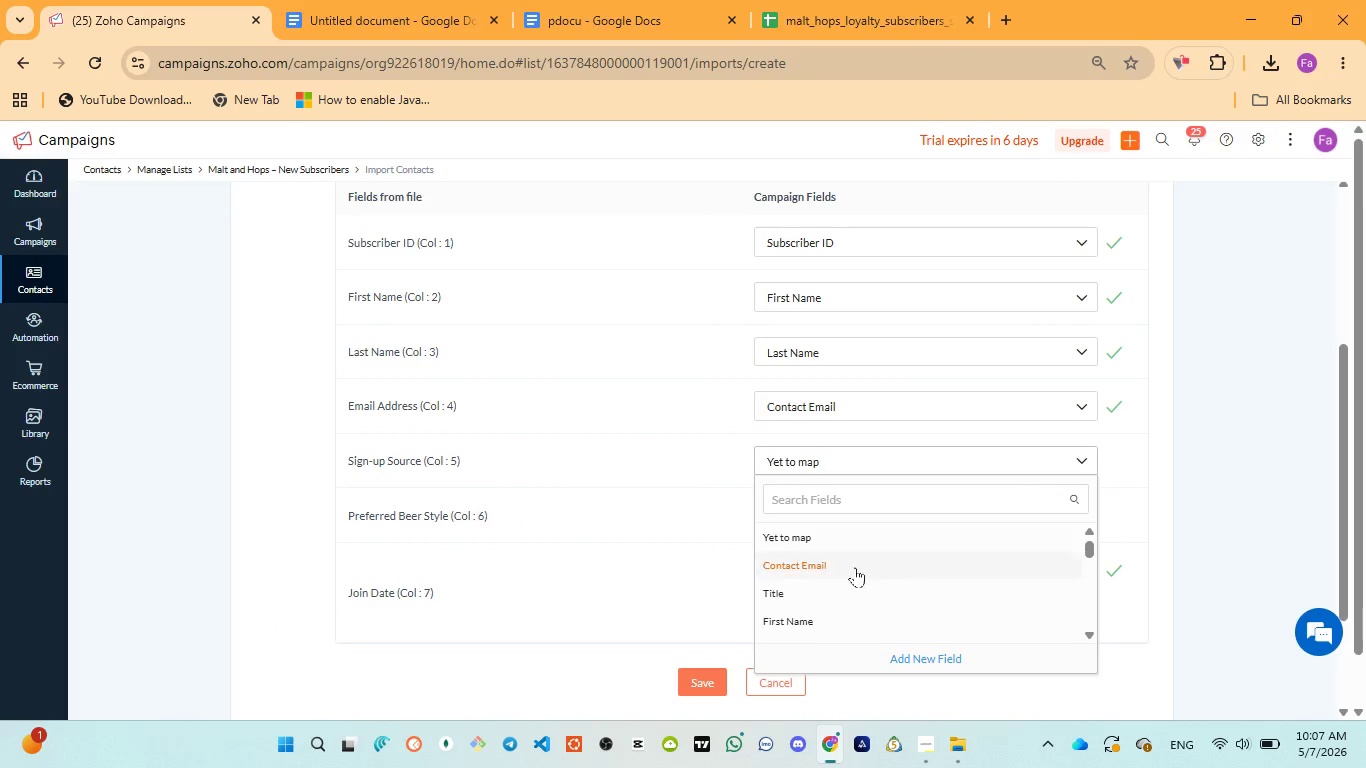 
left_click([925, 659])
 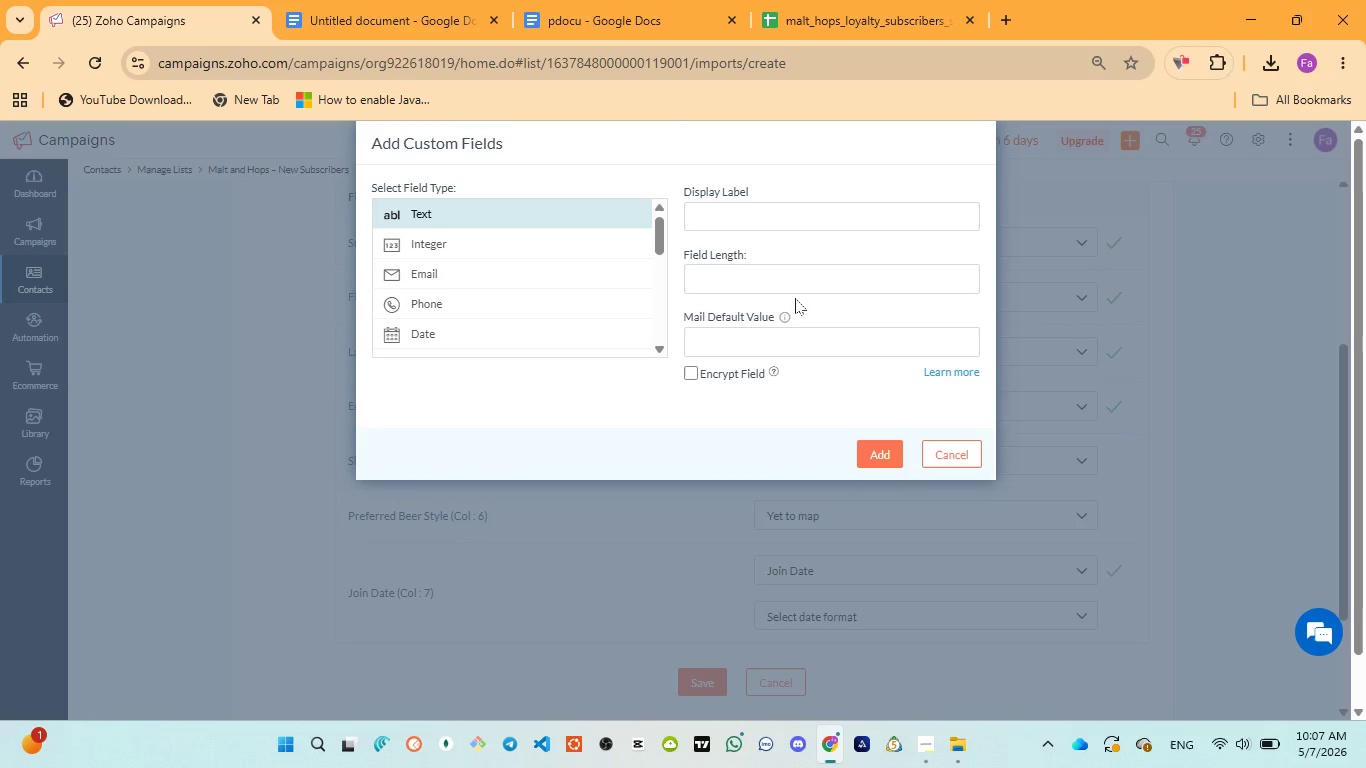 
left_click([768, 244])
 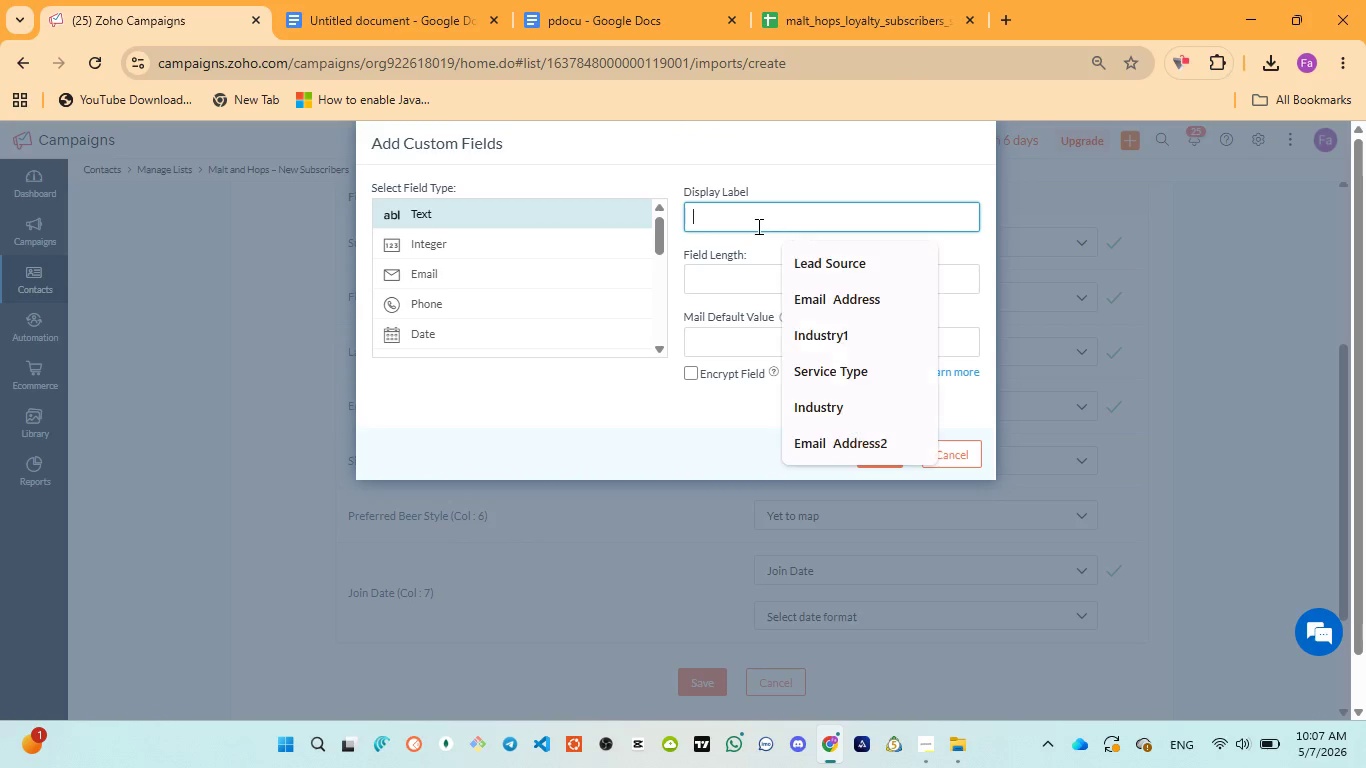 
key(Control+V)
 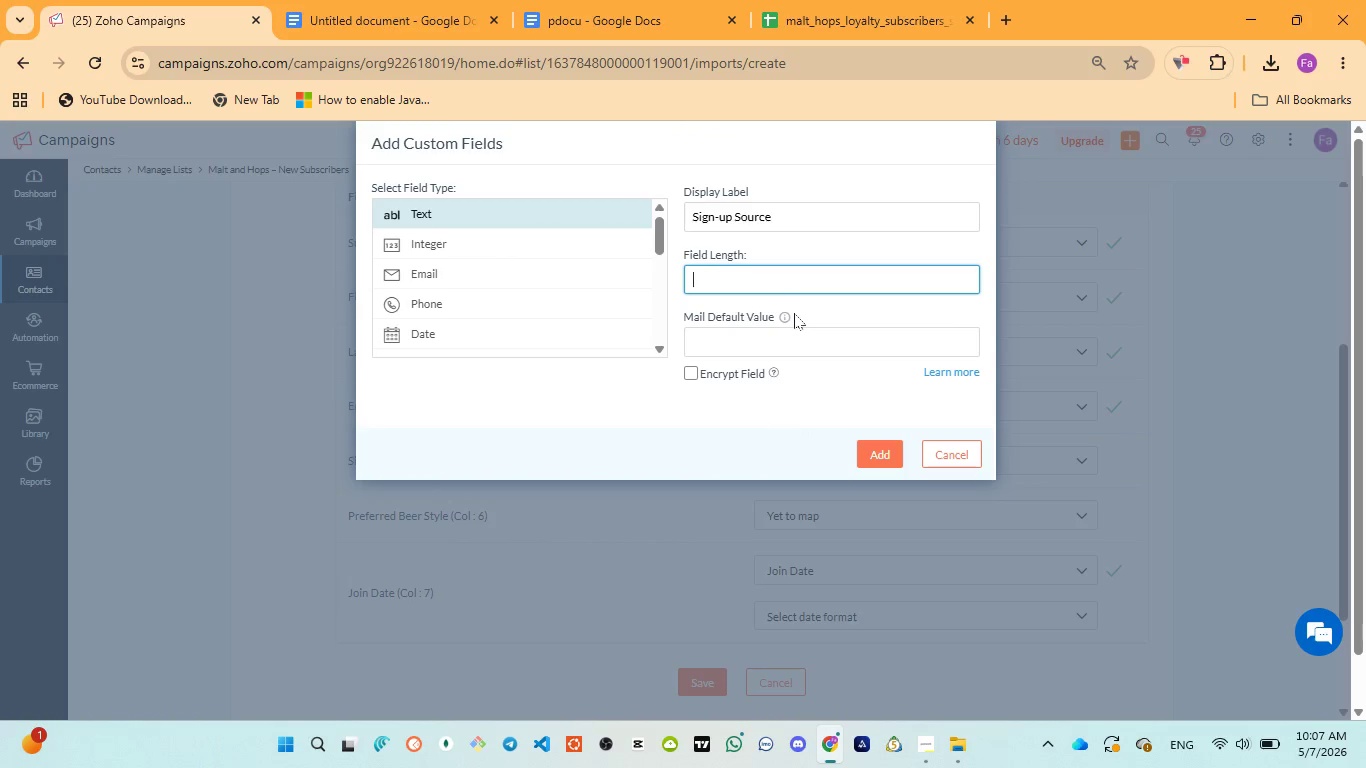 
left_click([738, 282])
 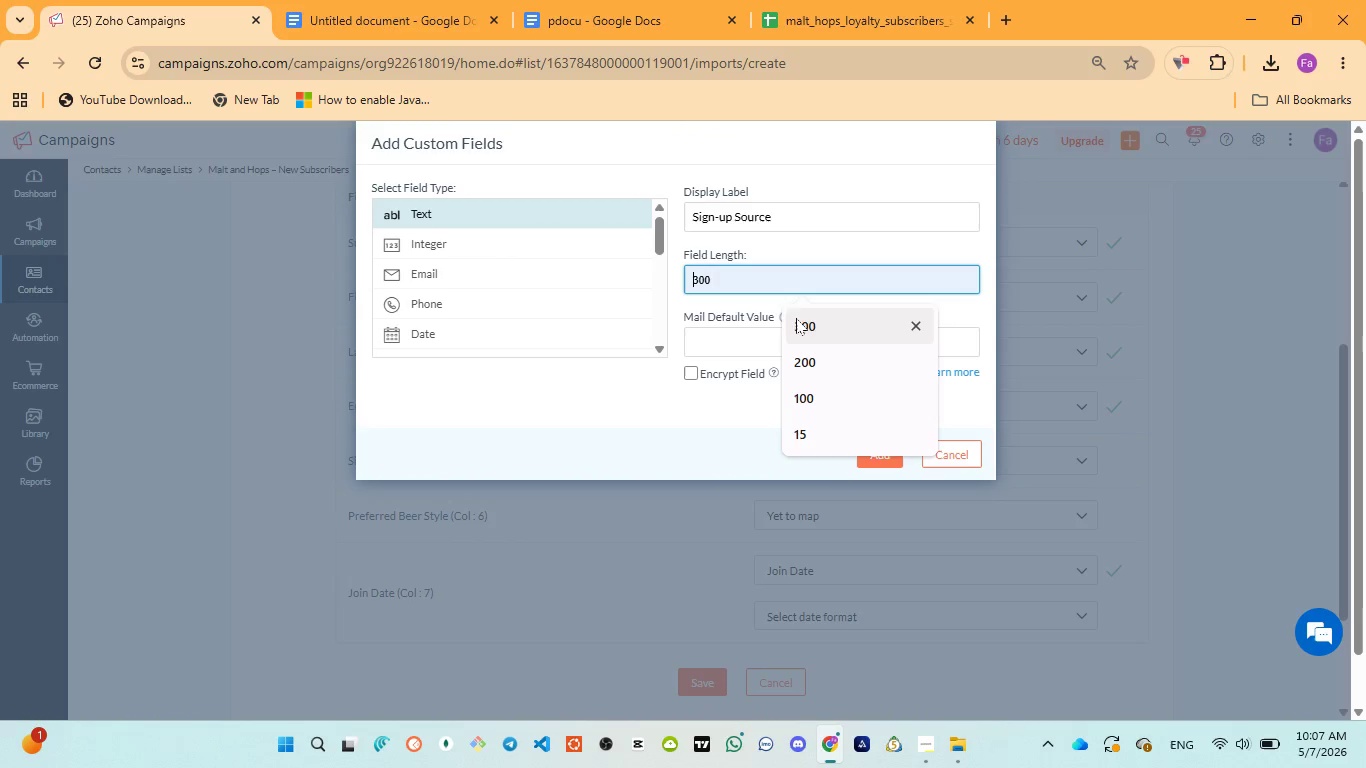 
left_click([801, 323])
 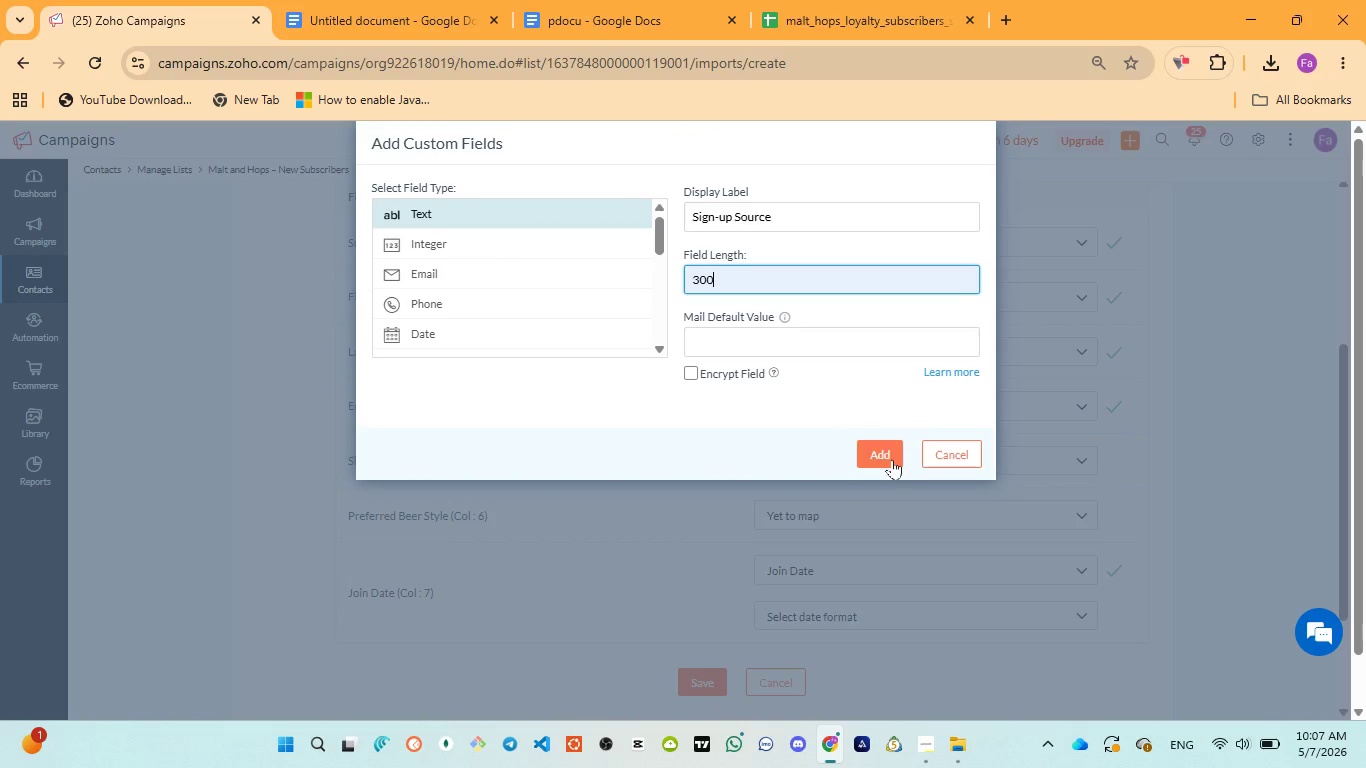 
left_click([872, 451])
 